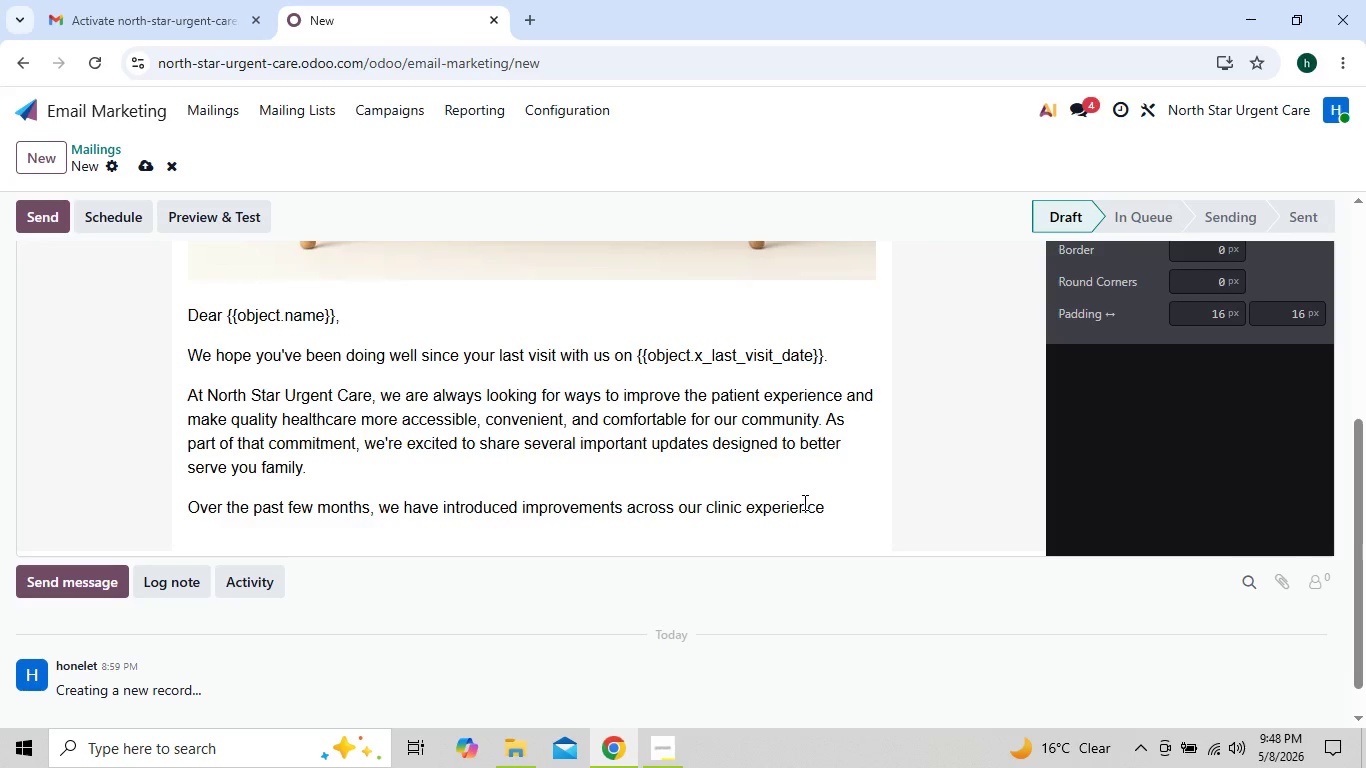 
type(, I)
key(Backspace)
type(including)
 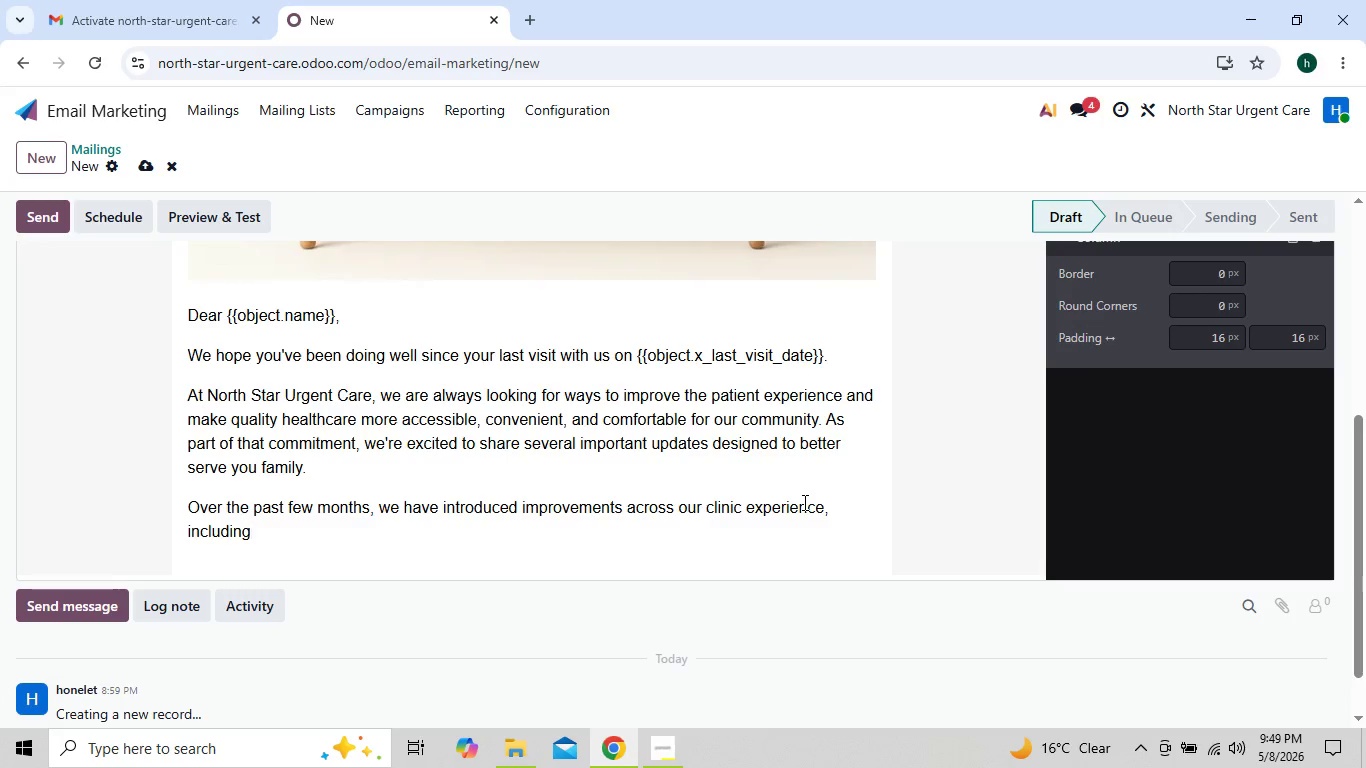 
wait(7.47)
 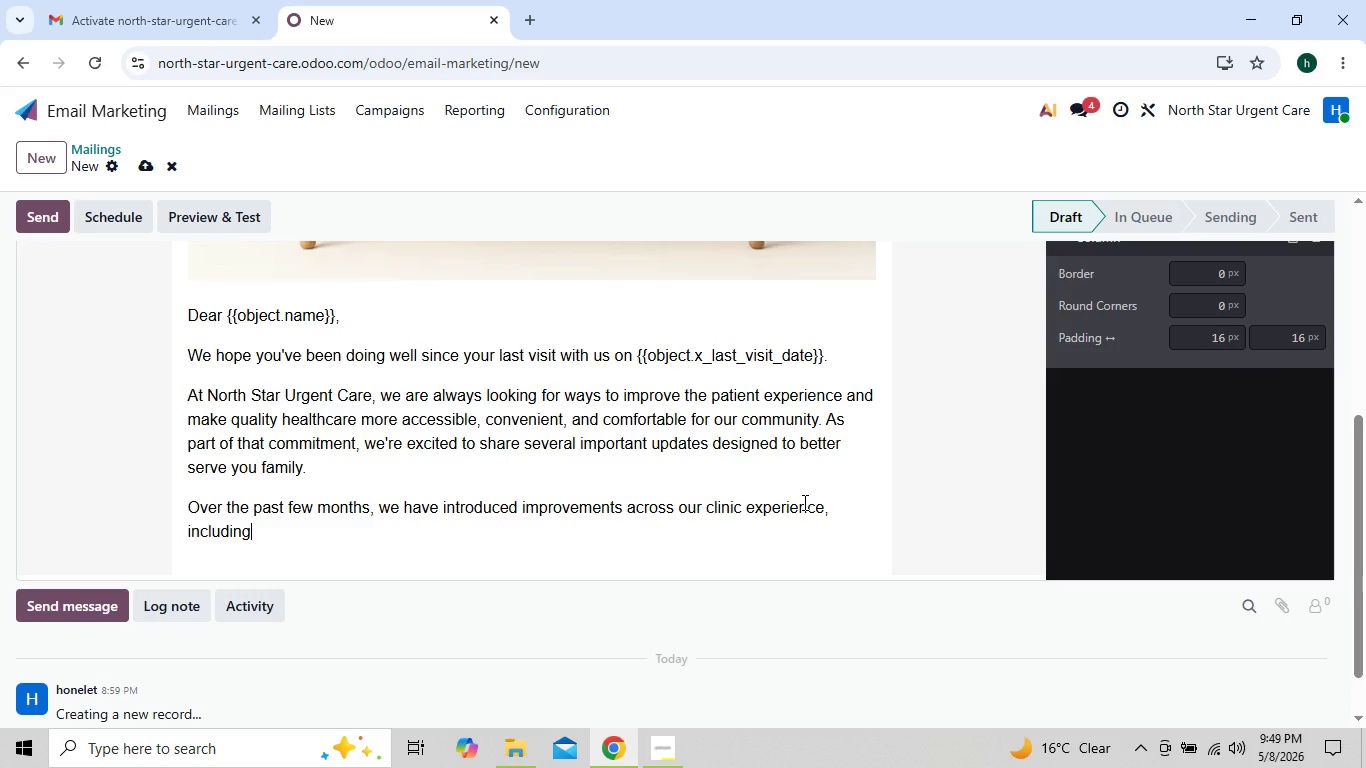 
key(Shift+Semicolon)
 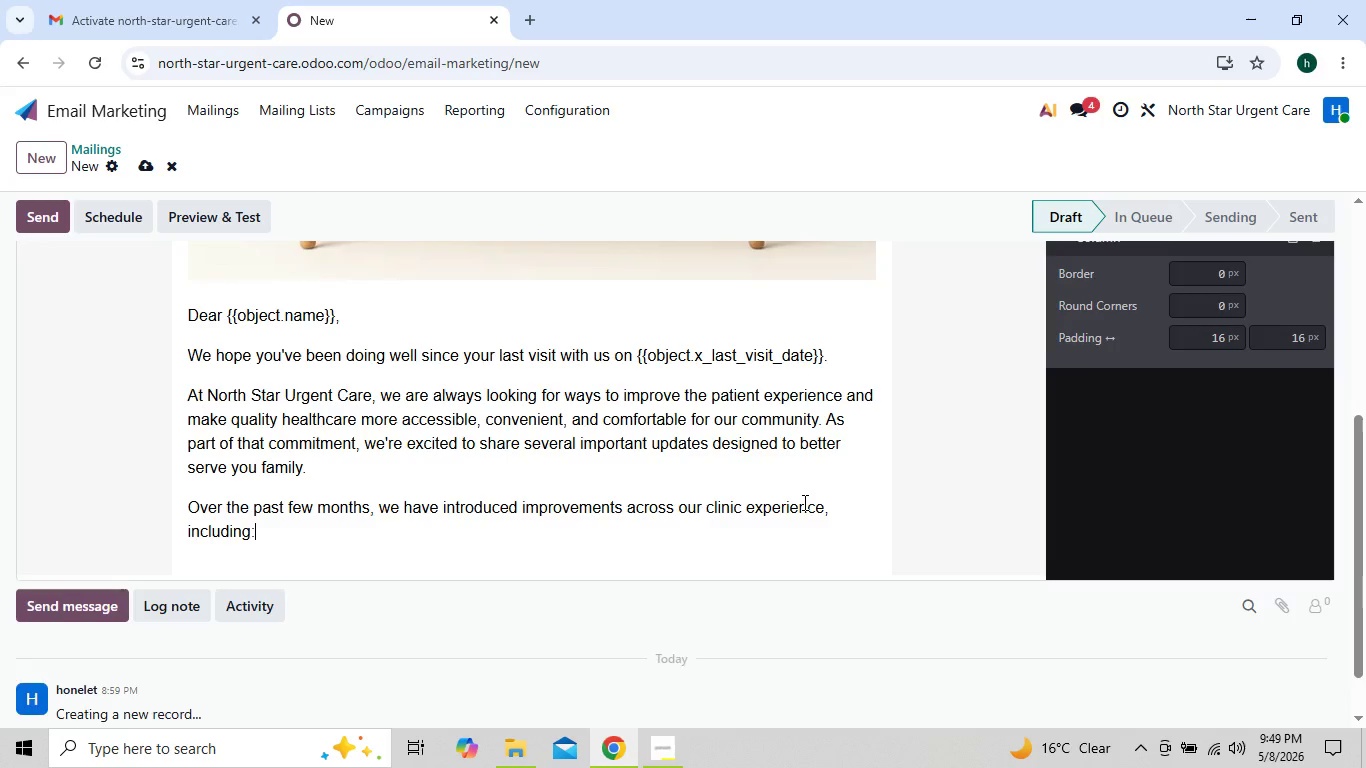 
key(Enter)
 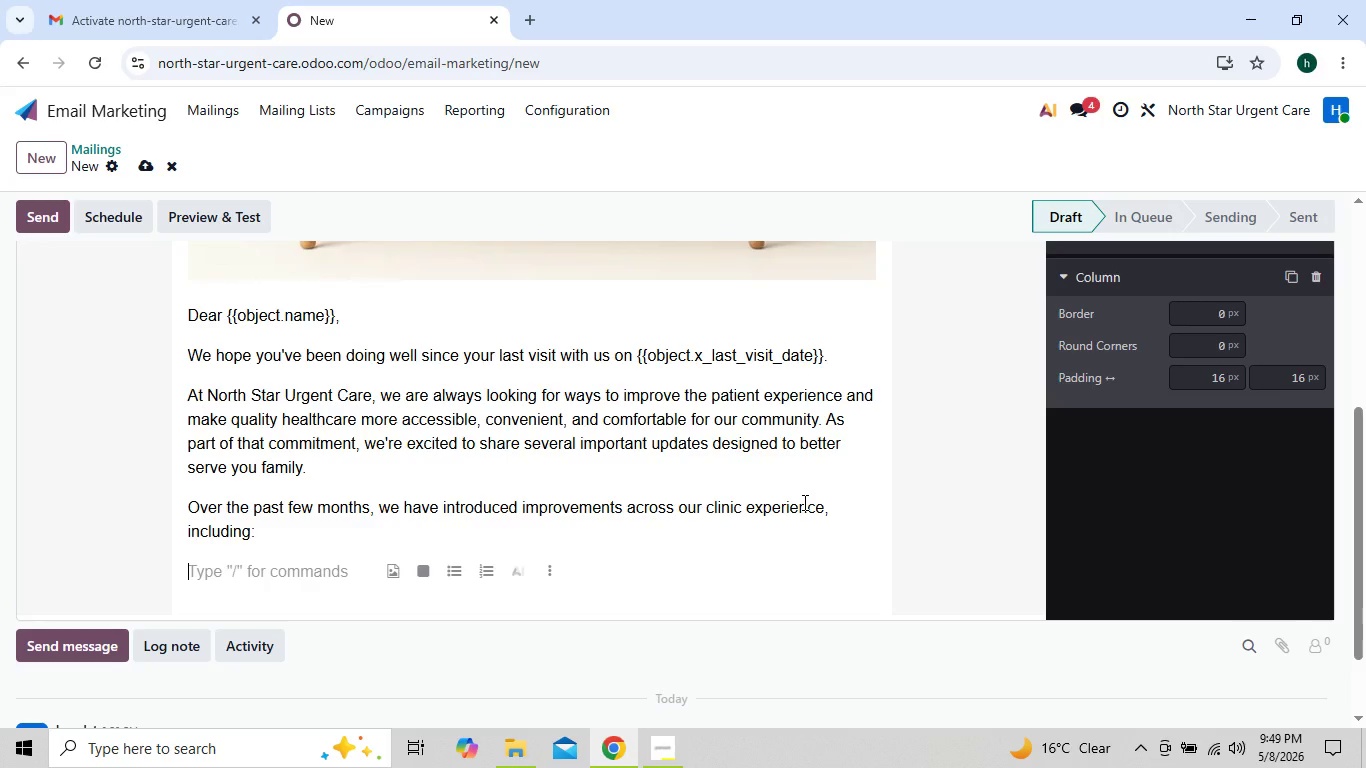 
type(Faa)
key(Backspace)
type(ster appoint)
 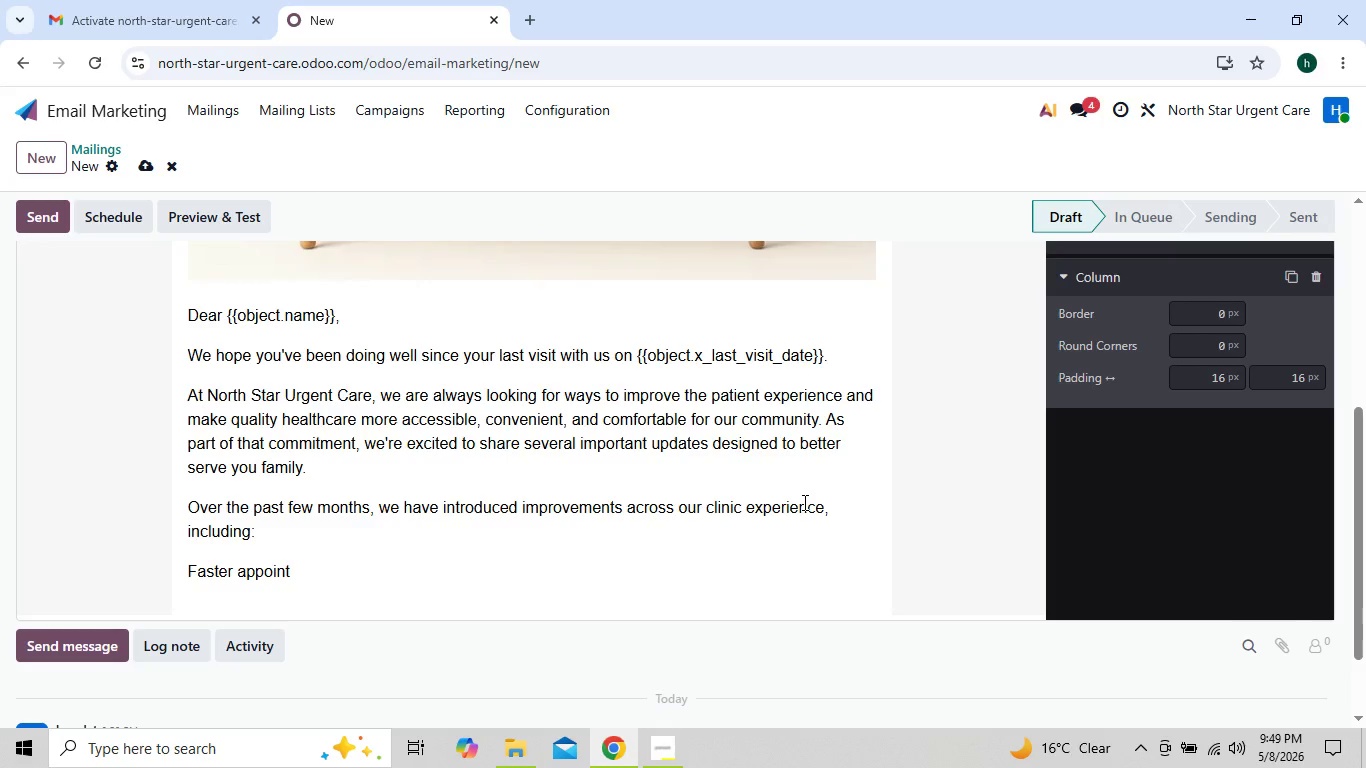 
type(ment acheduling an)
 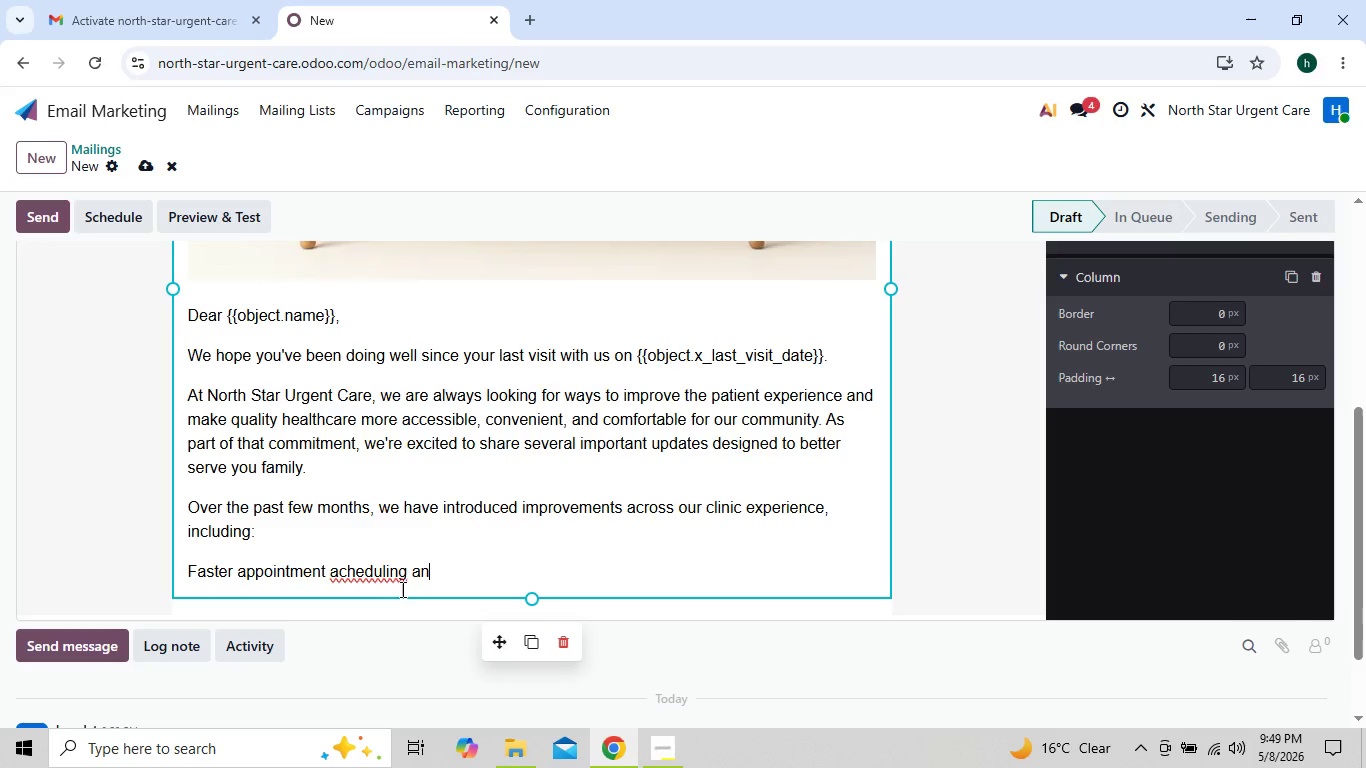 
wait(5.7)
 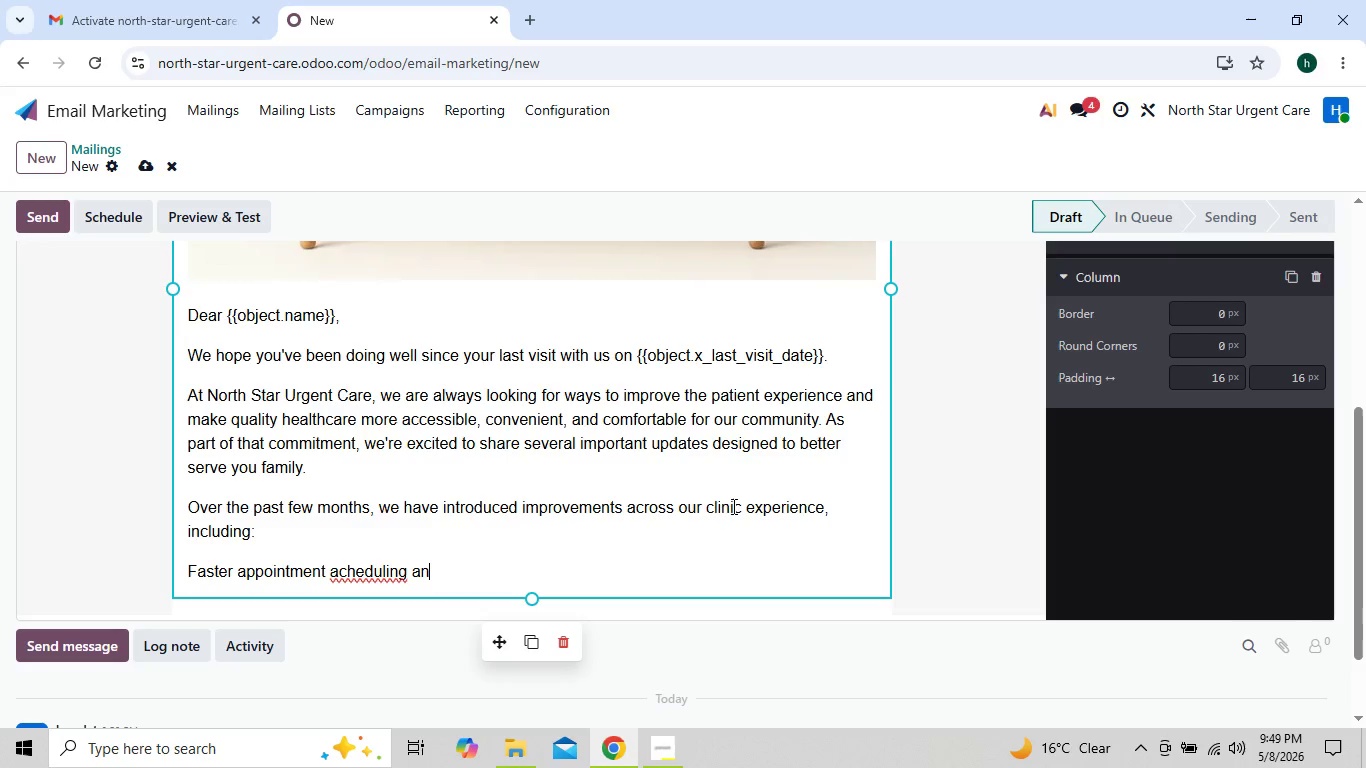 
left_click([344, 575])
 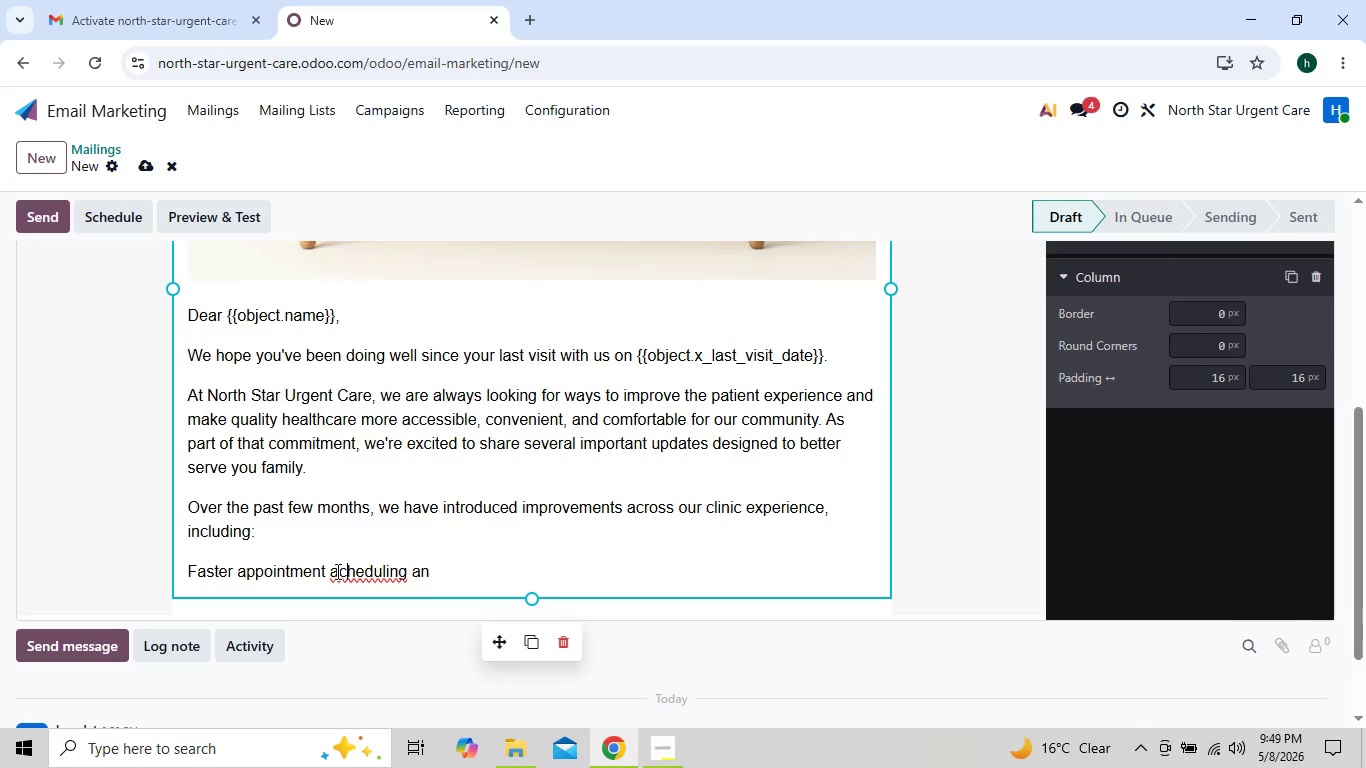 
left_click([336, 571])
 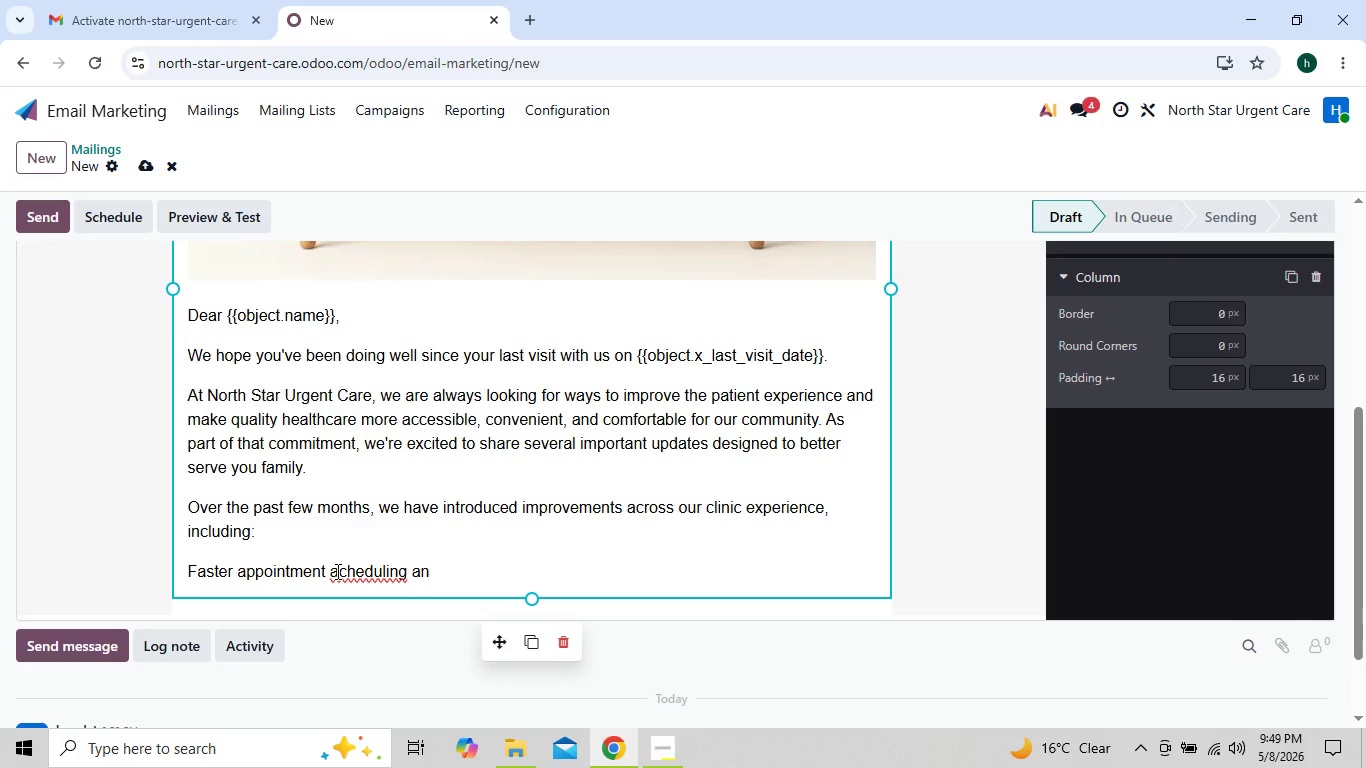 
key(Backspace)
 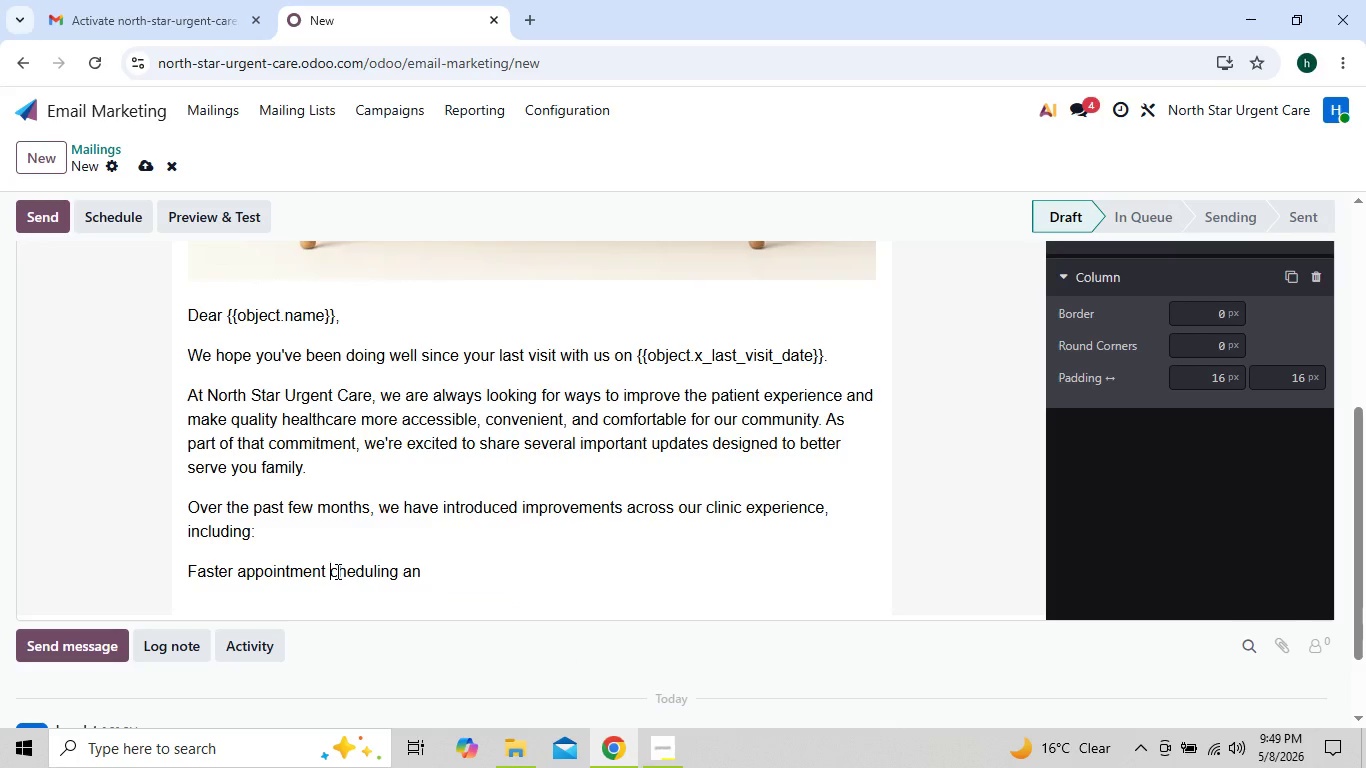 
key(S)
 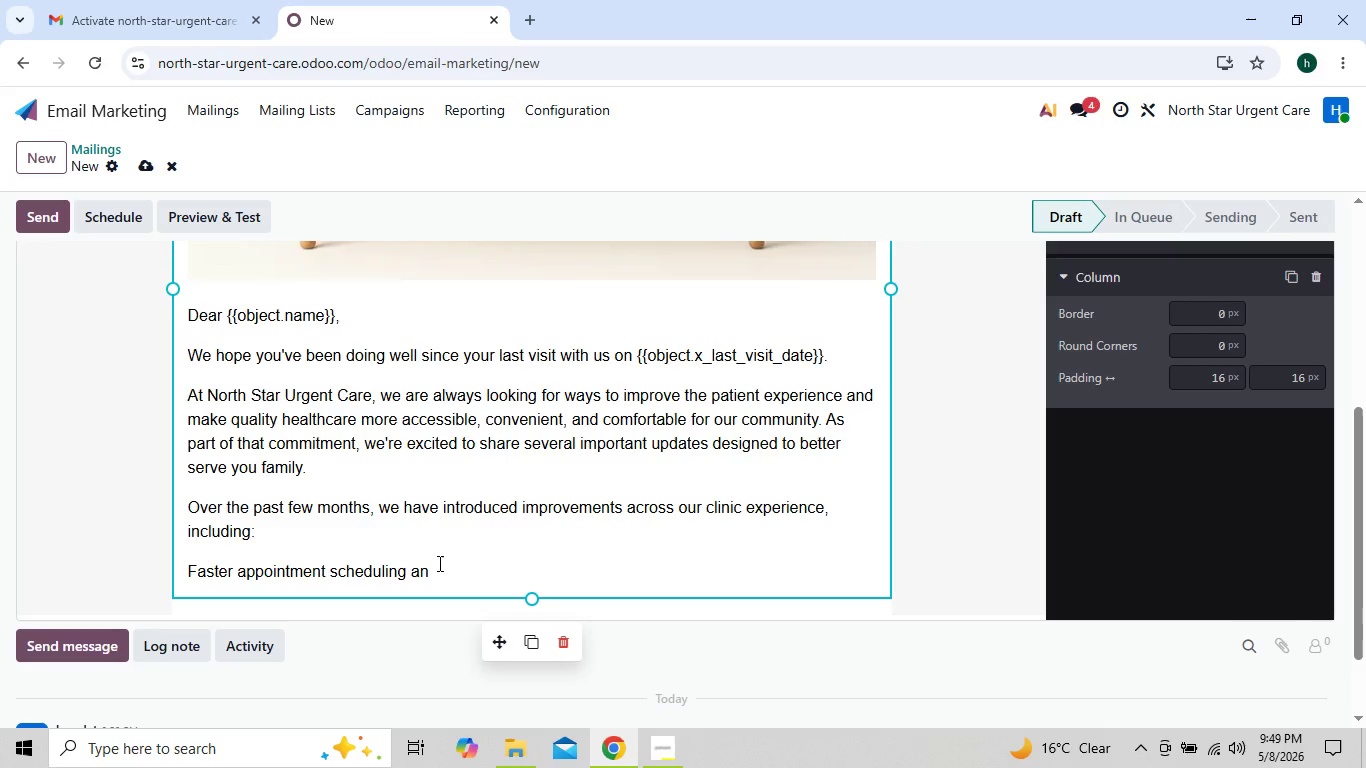 
left_click([440, 567])
 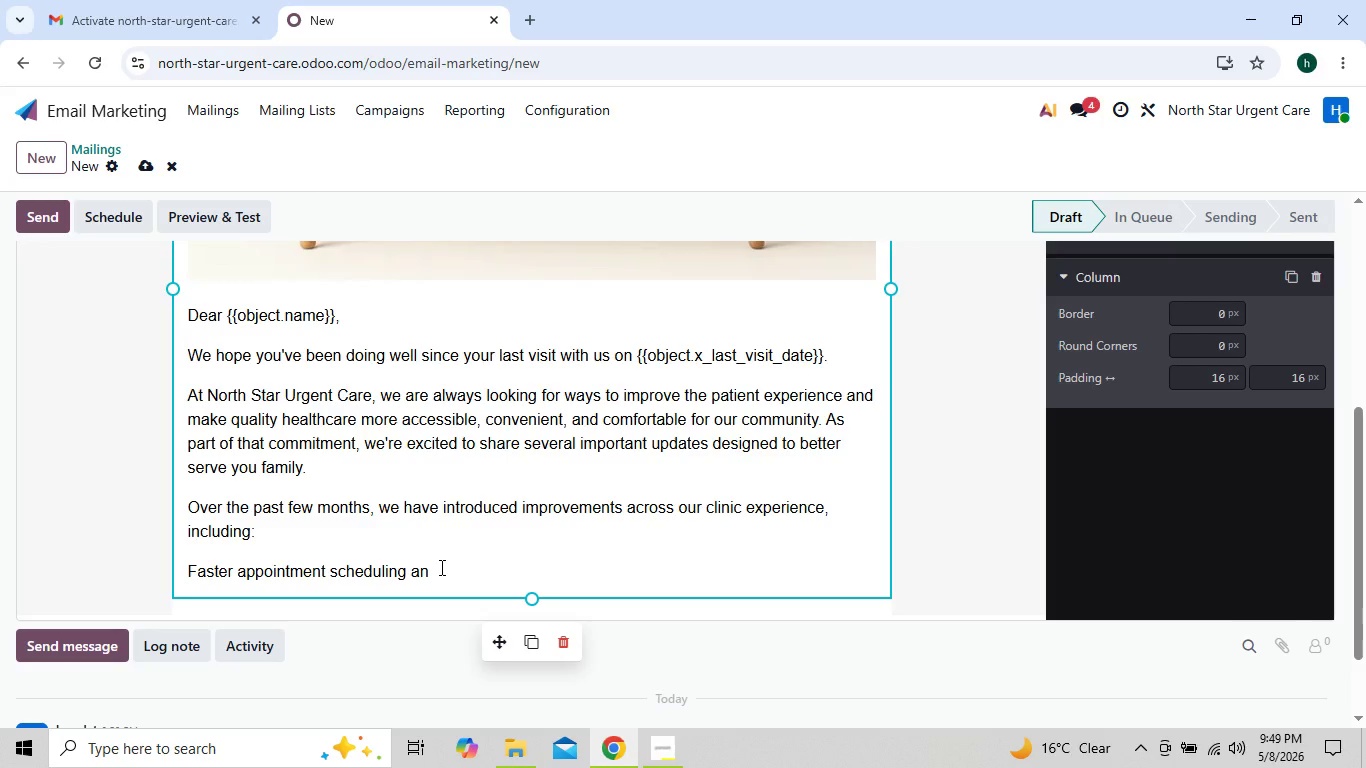 
key(D)
 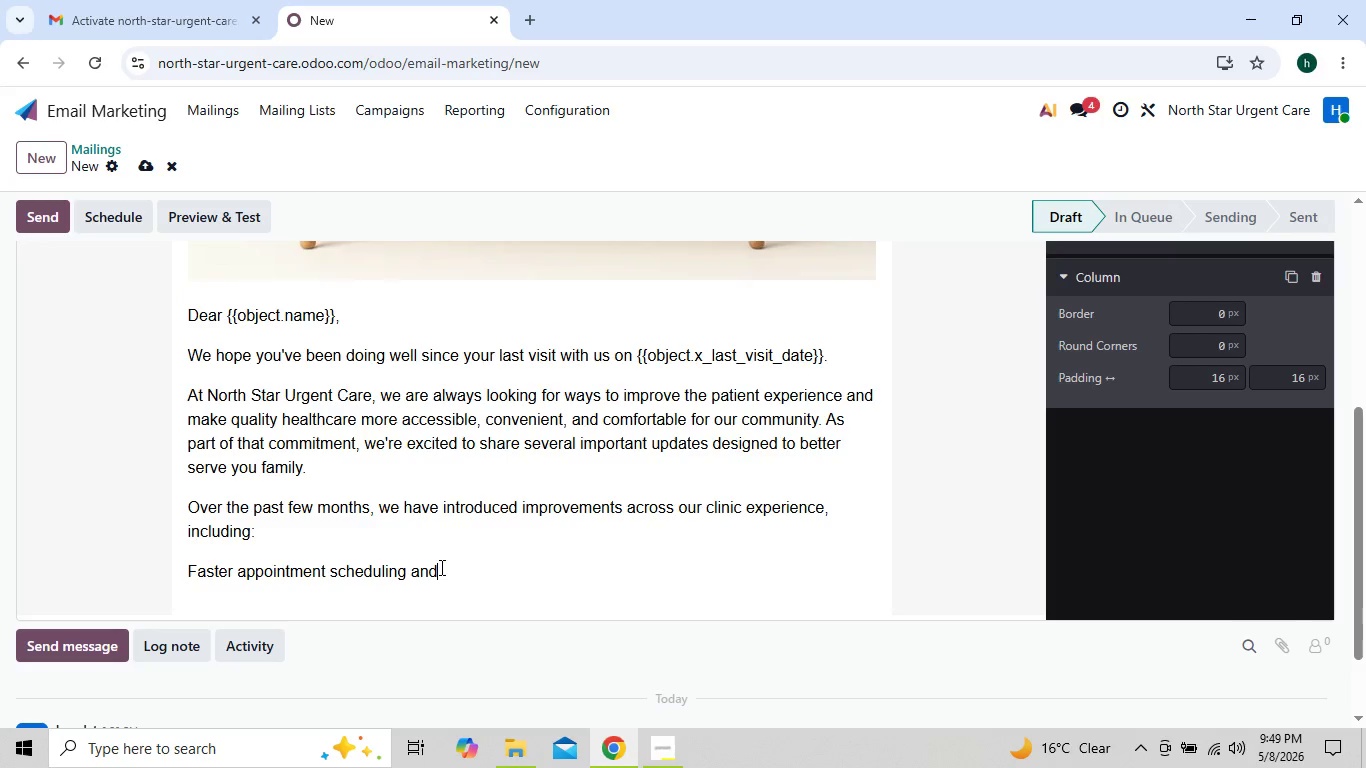 
key(Space)
 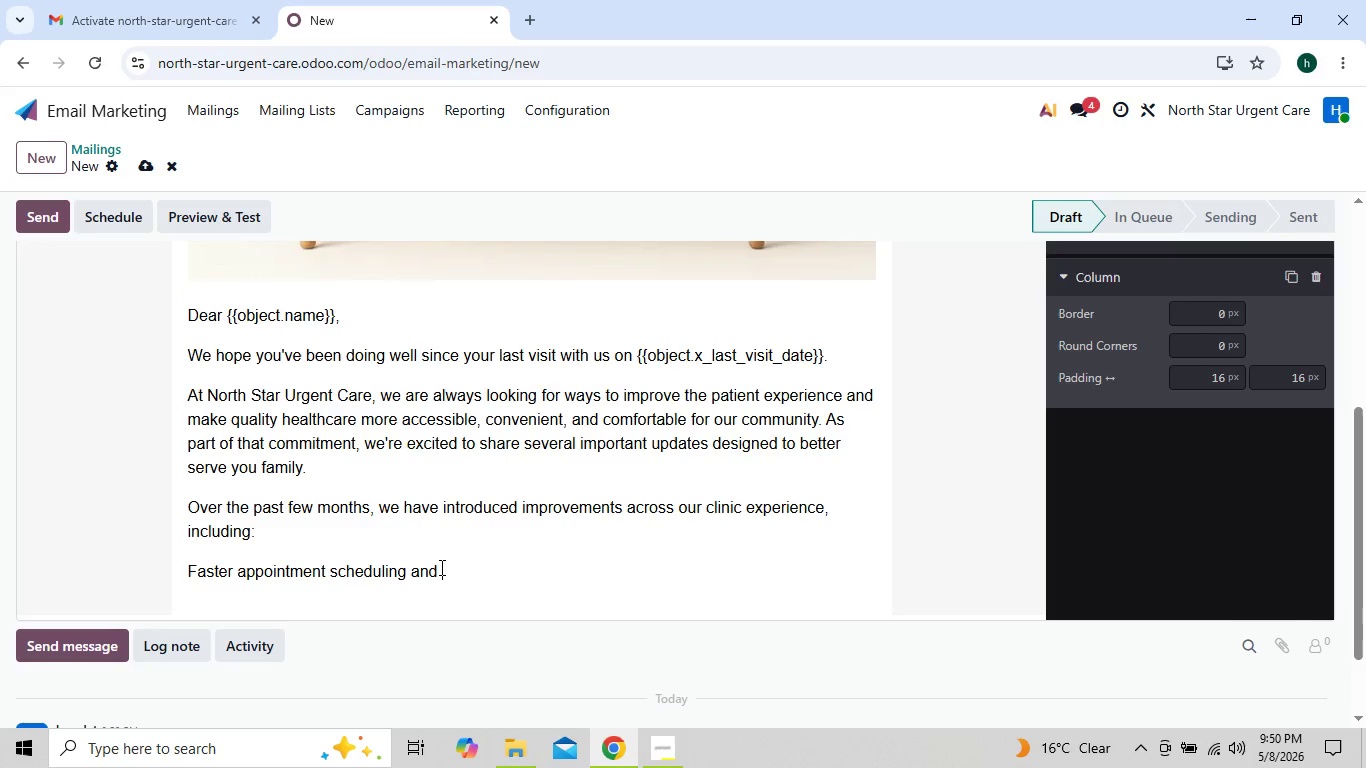 
type(chech)
key(Backspace)
type(k-in processes )
 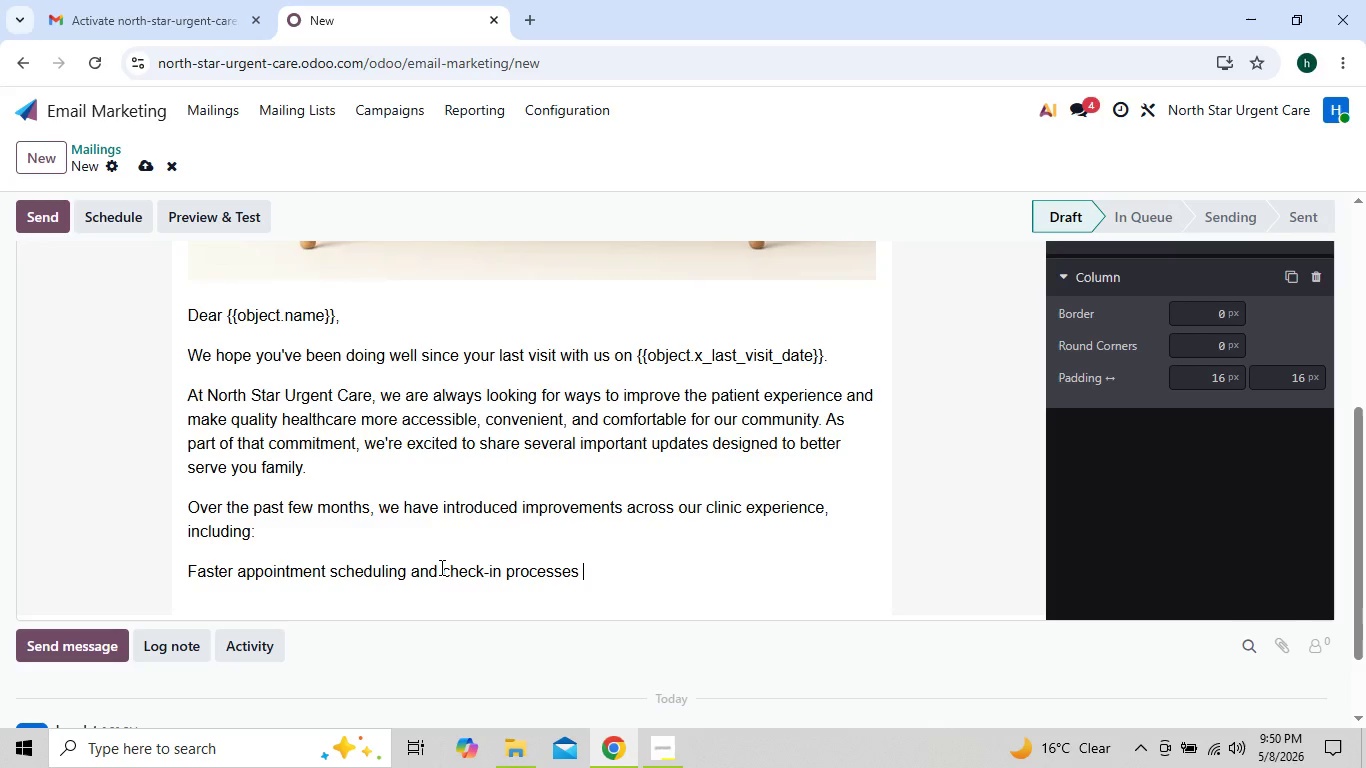 
key(Enter)
 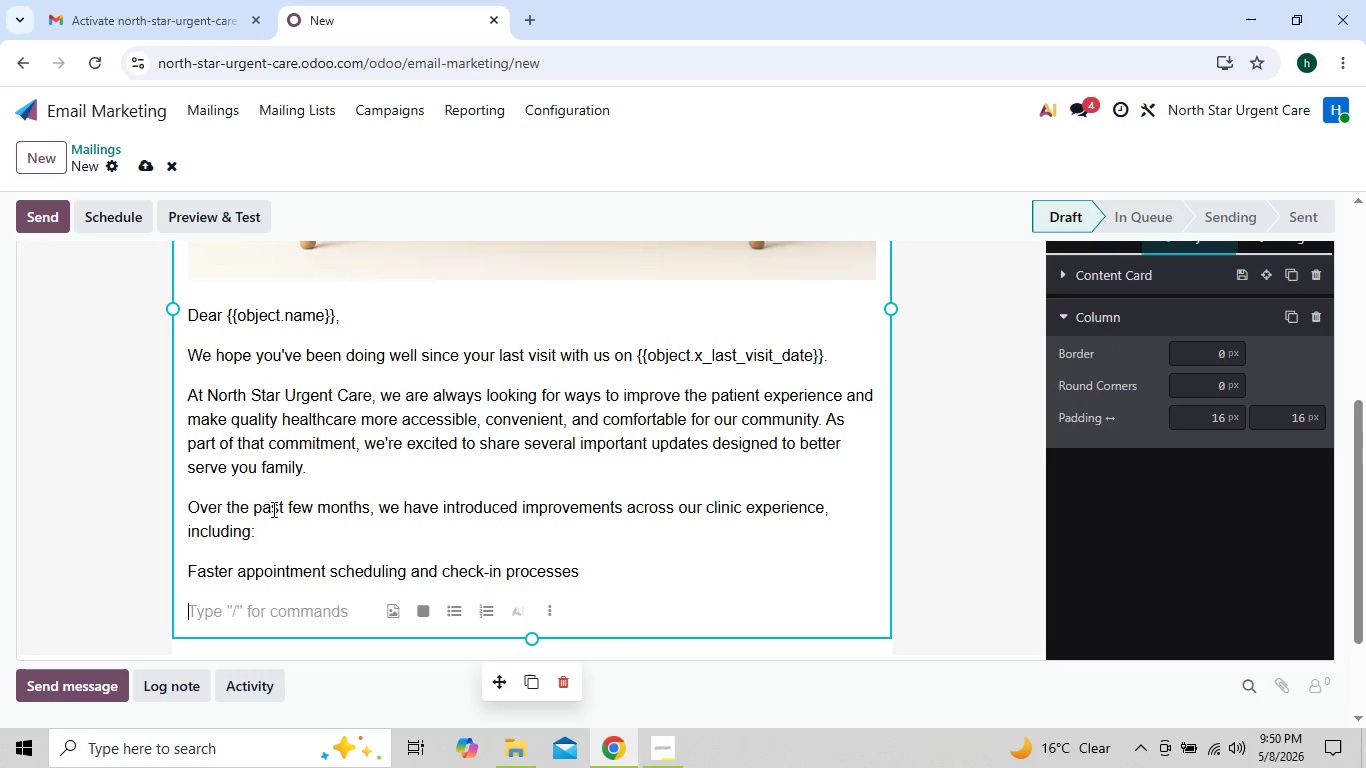 
left_click([187, 561])
 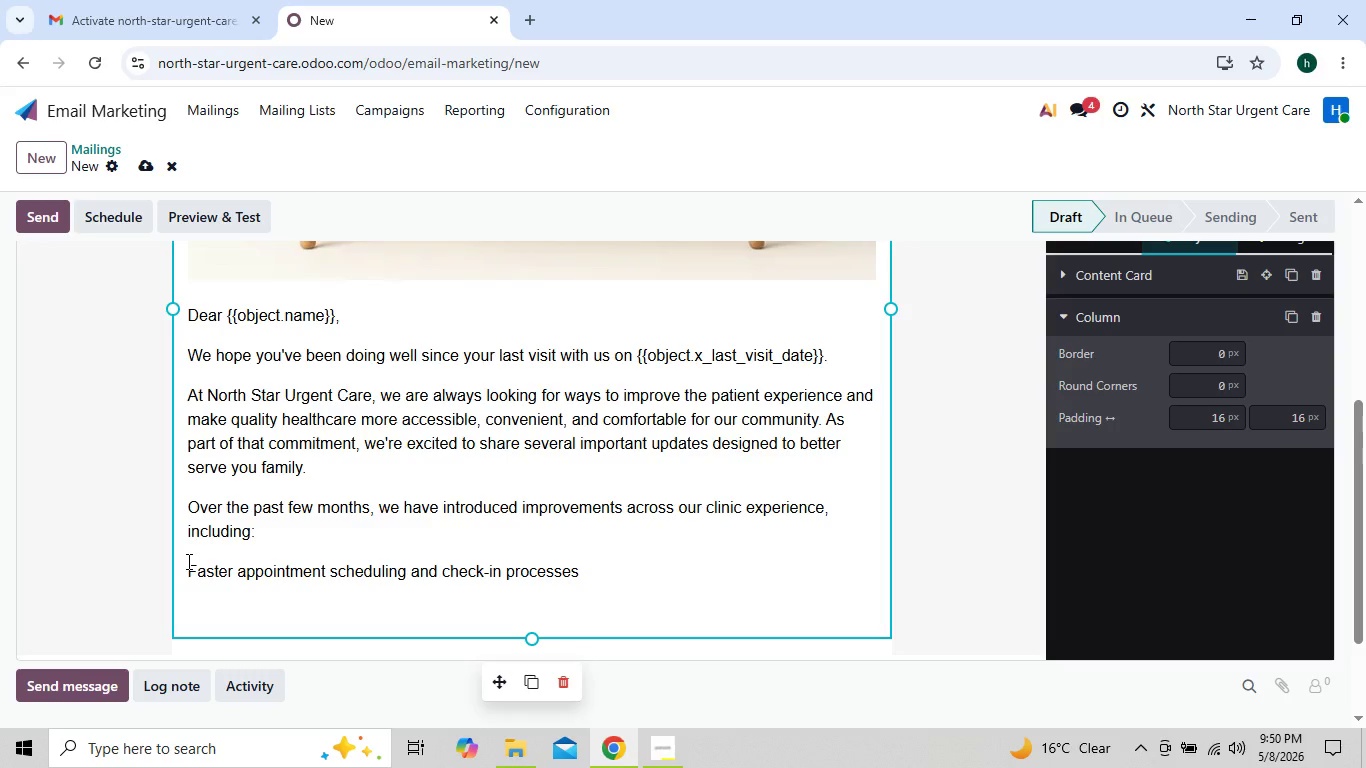 
key(Slash)
 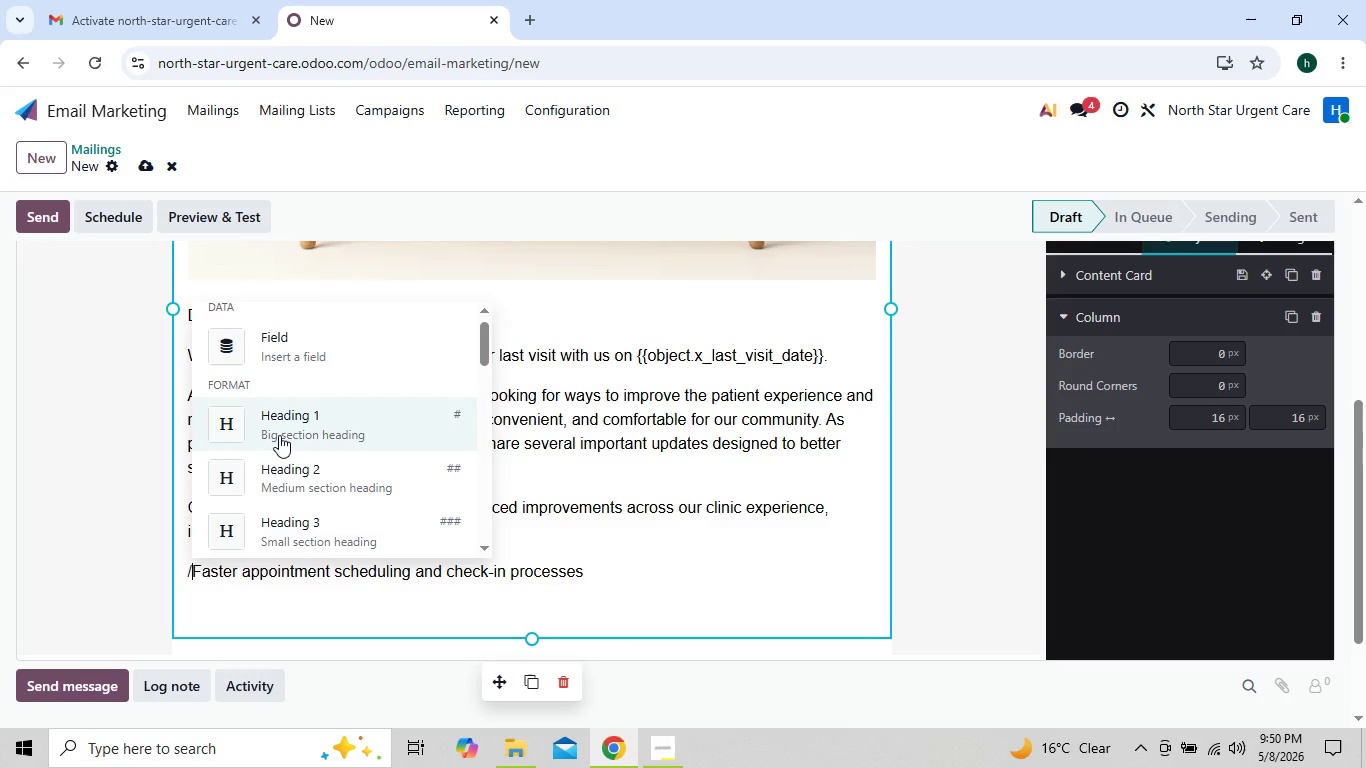 
key(B)
 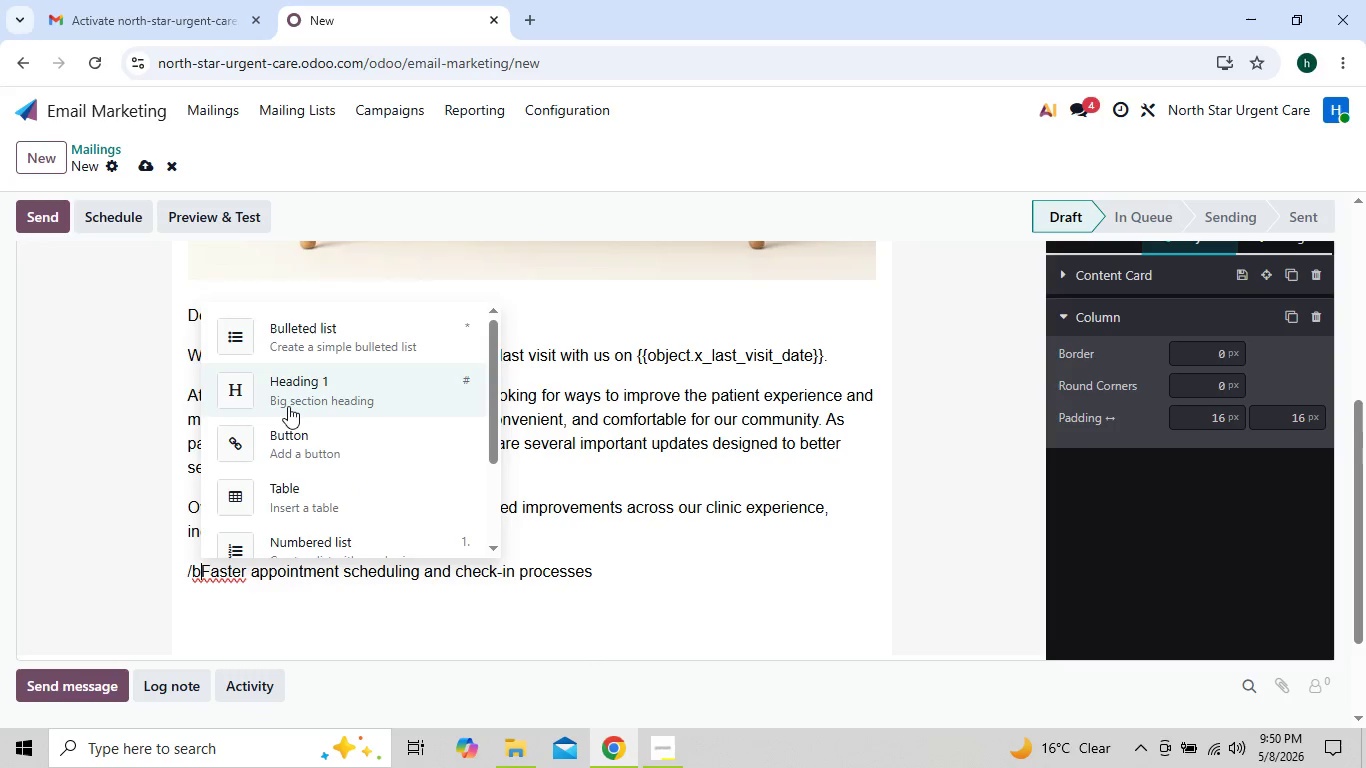 
key(Backspace)
 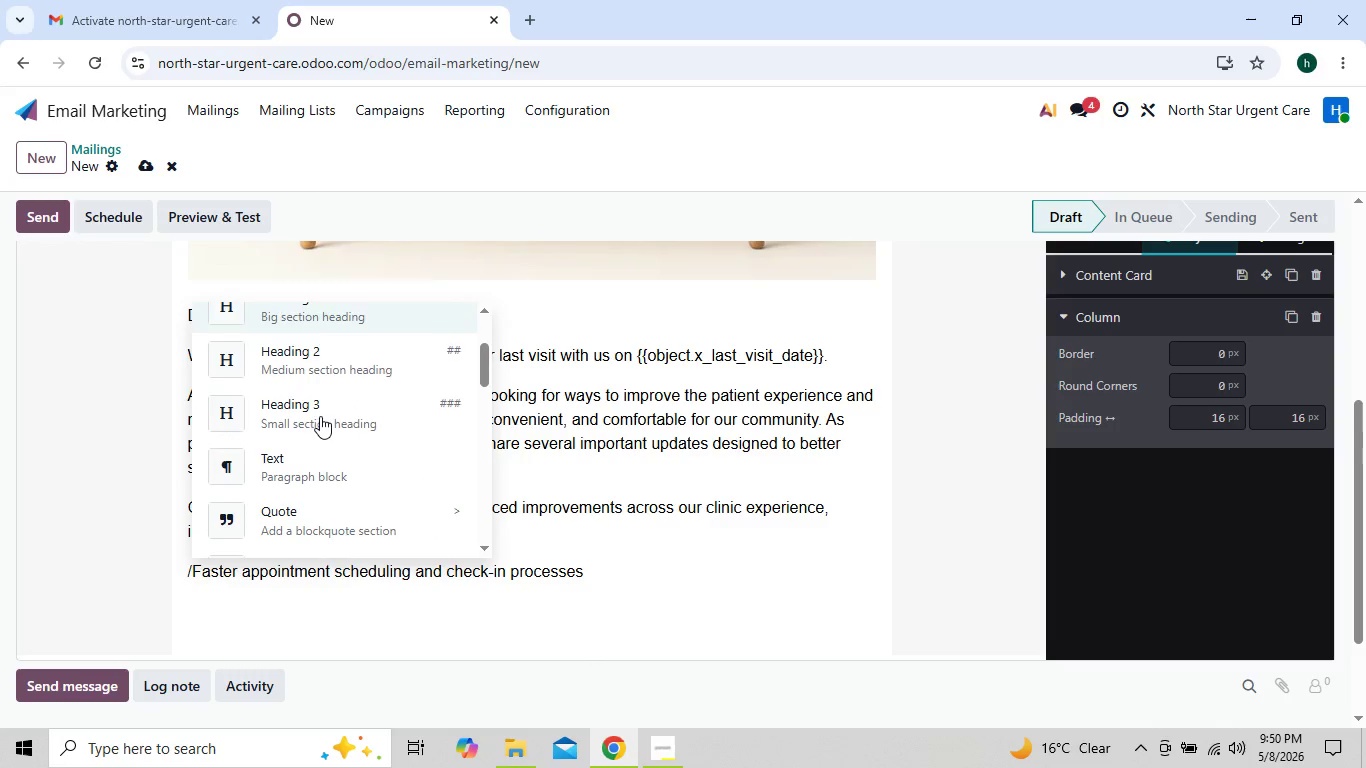 
key(B)
 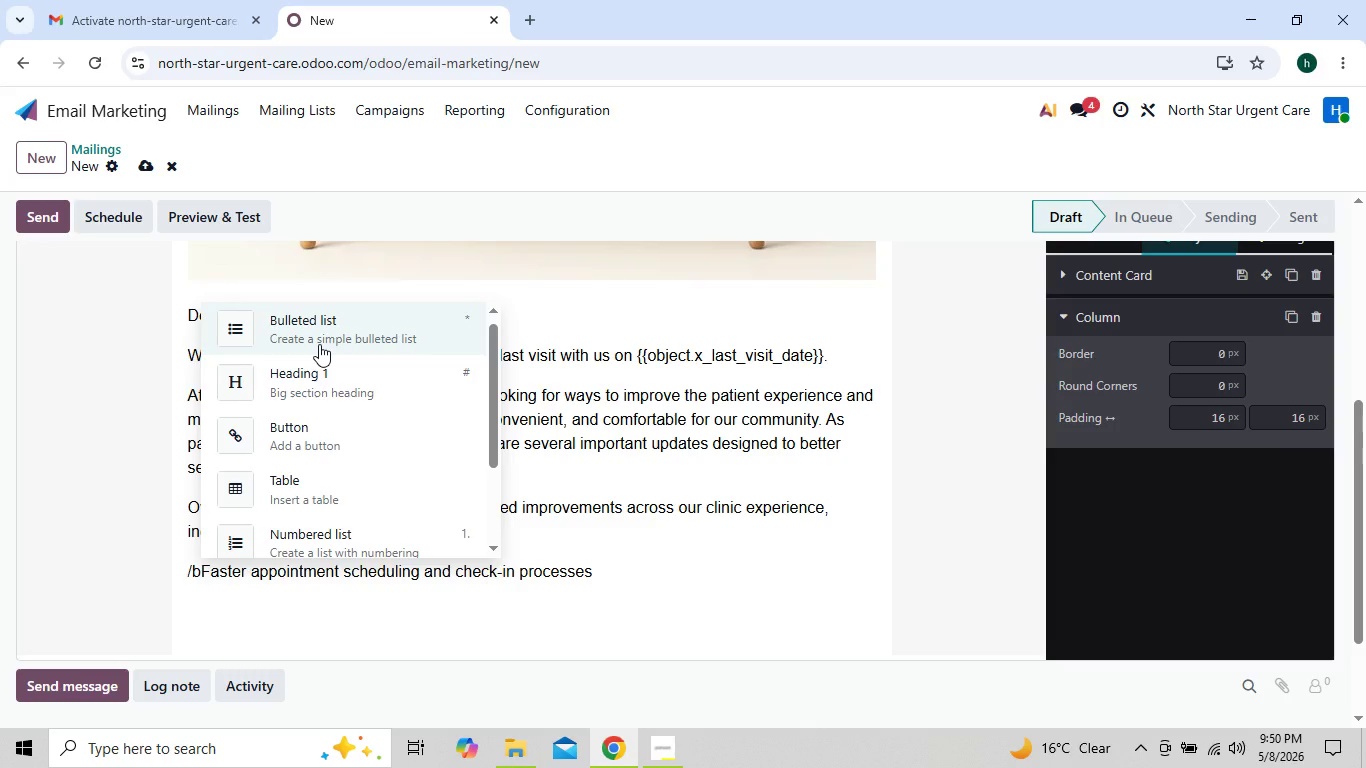 
left_click([328, 333])
 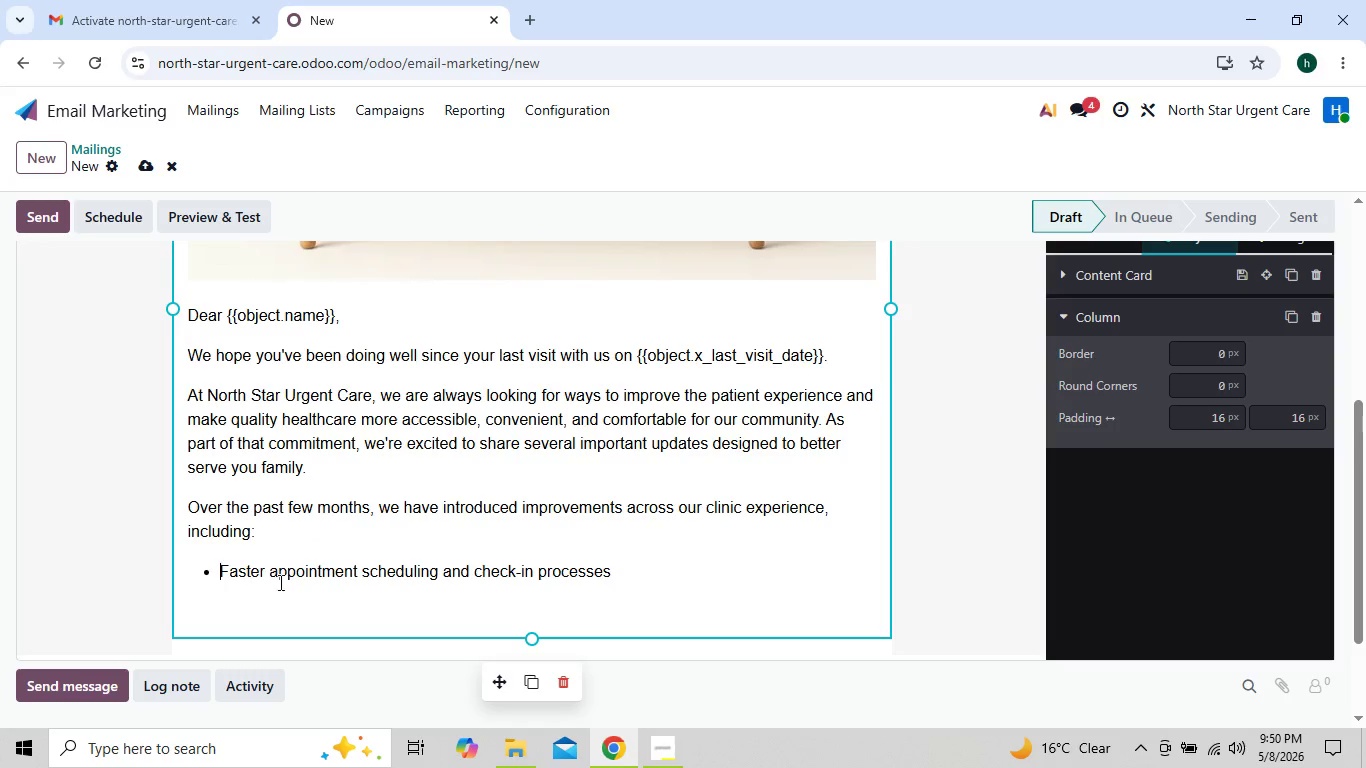 
left_click([258, 610])
 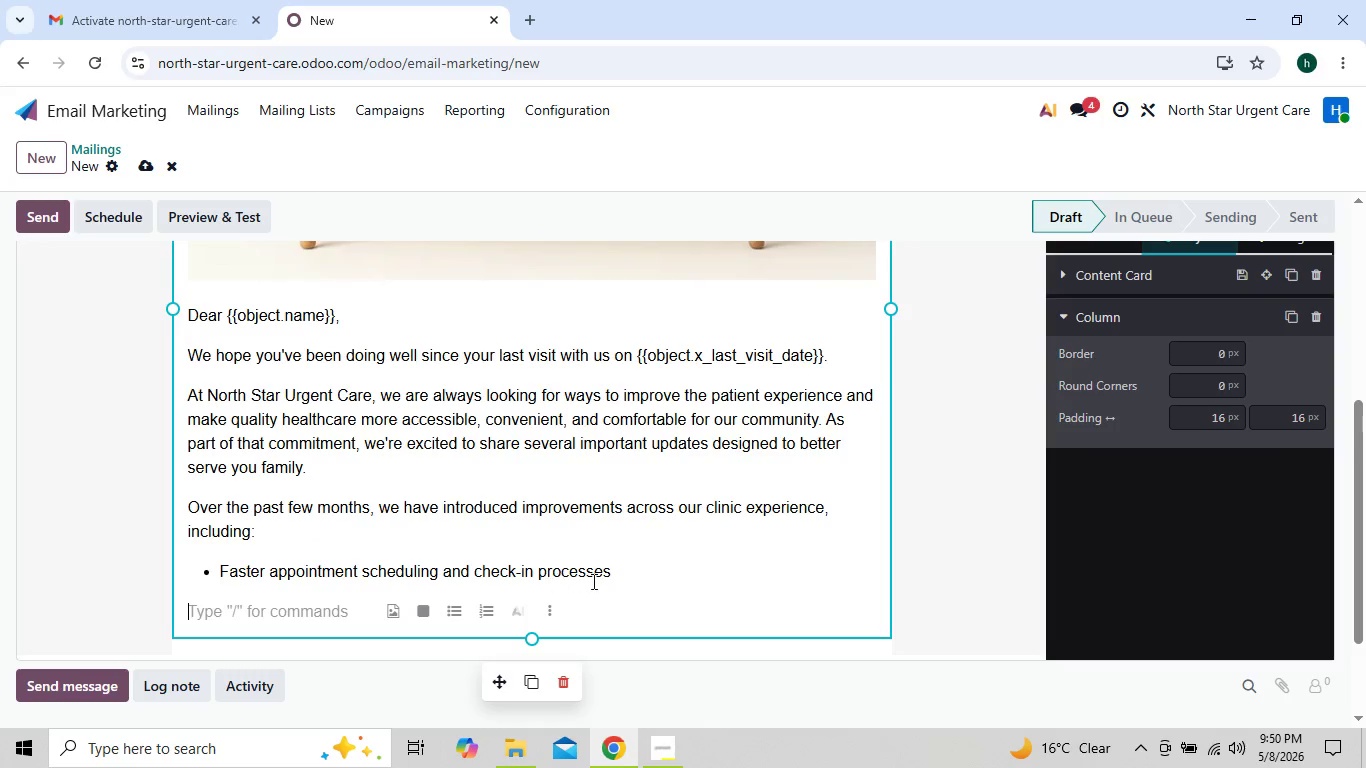 
left_click([616, 573])
 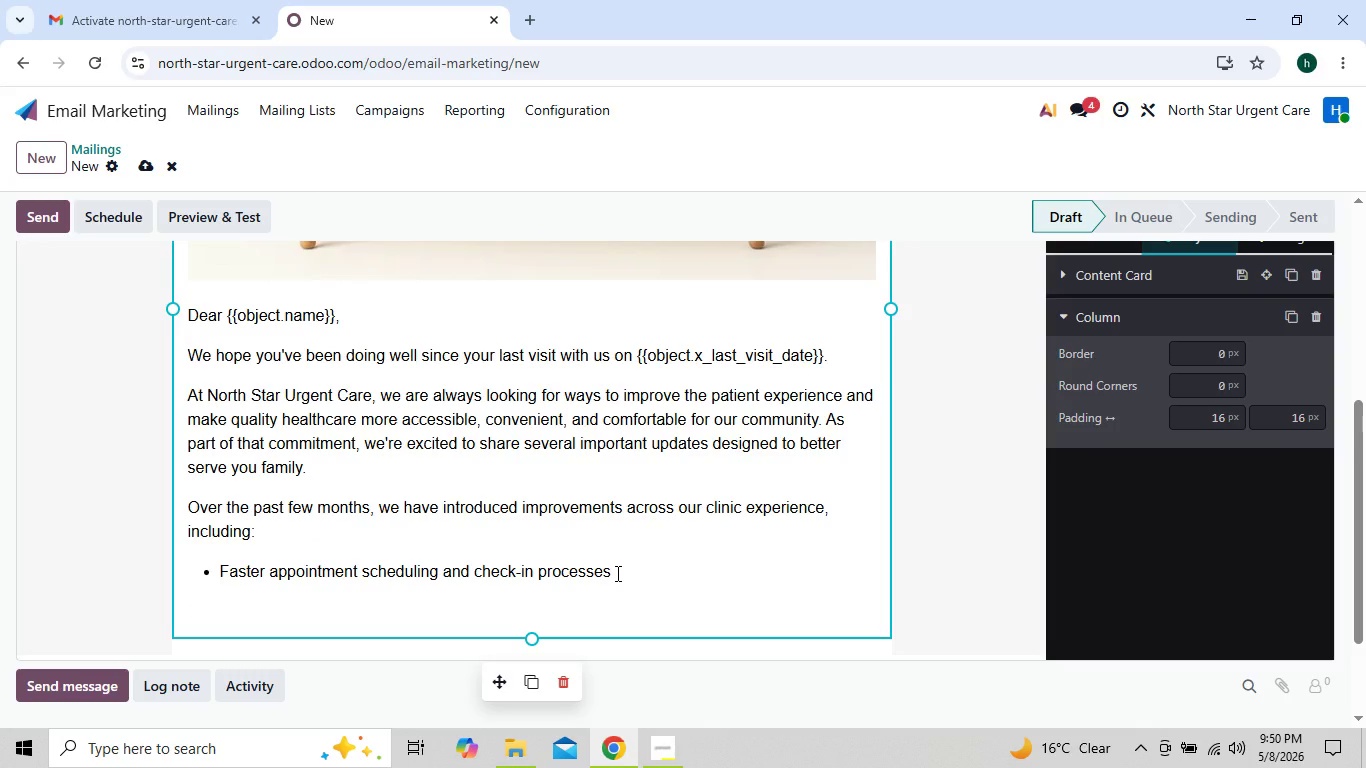 
key(Backspace)
 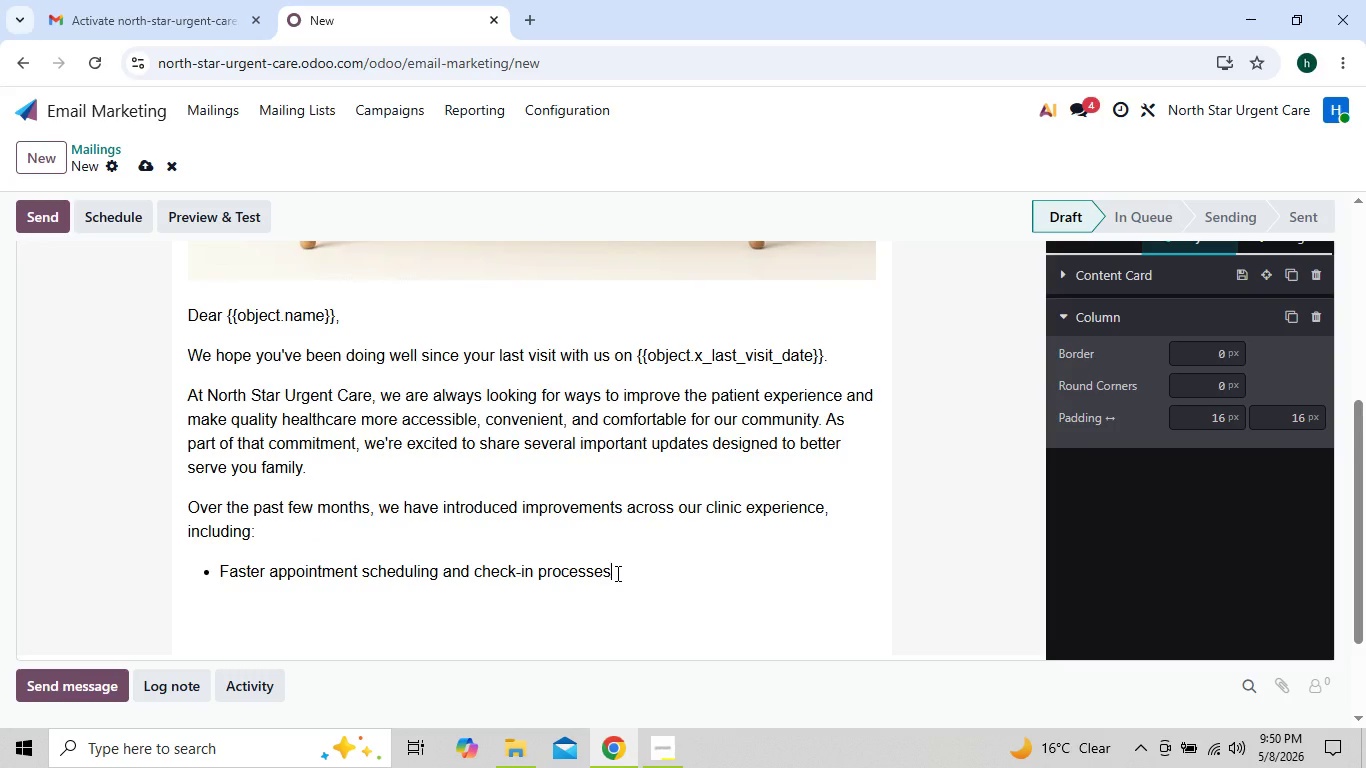 
key(Enter)
 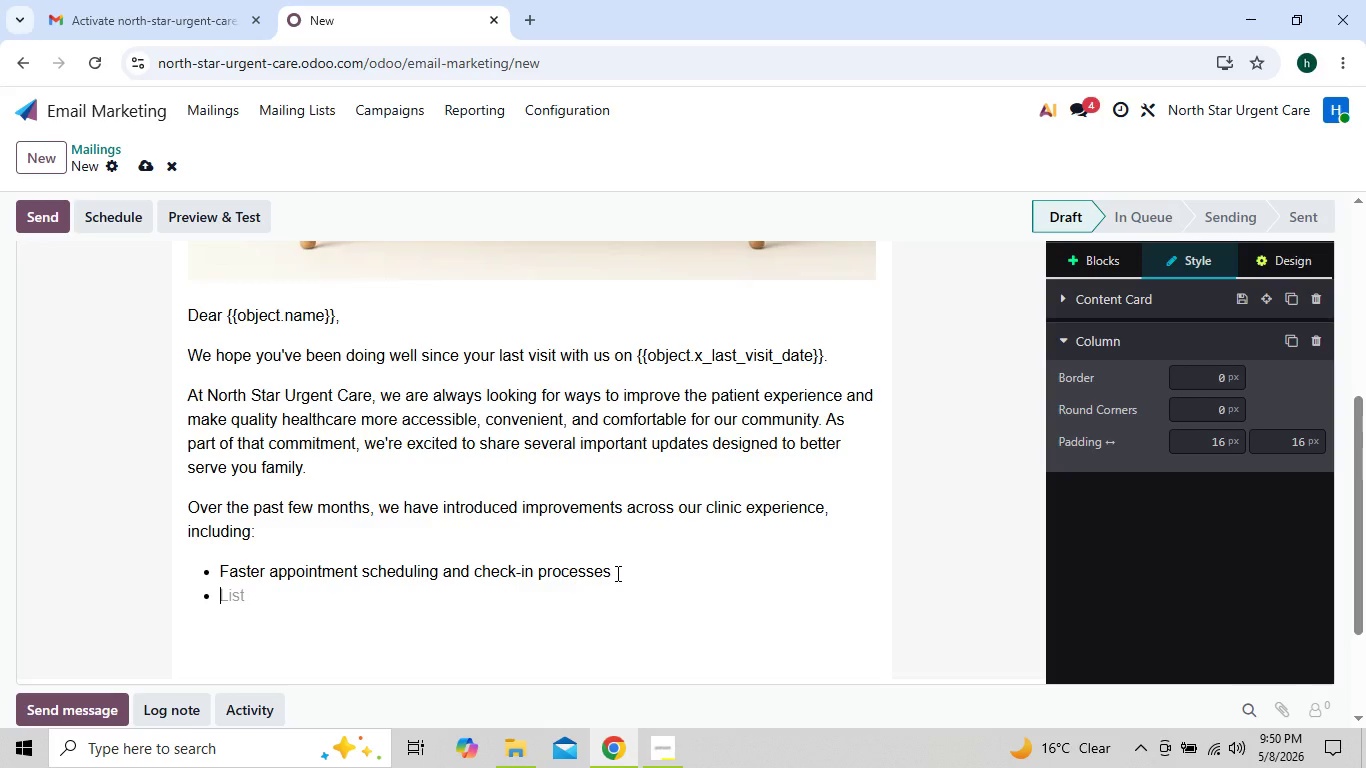 
type(Expanded appoint)
 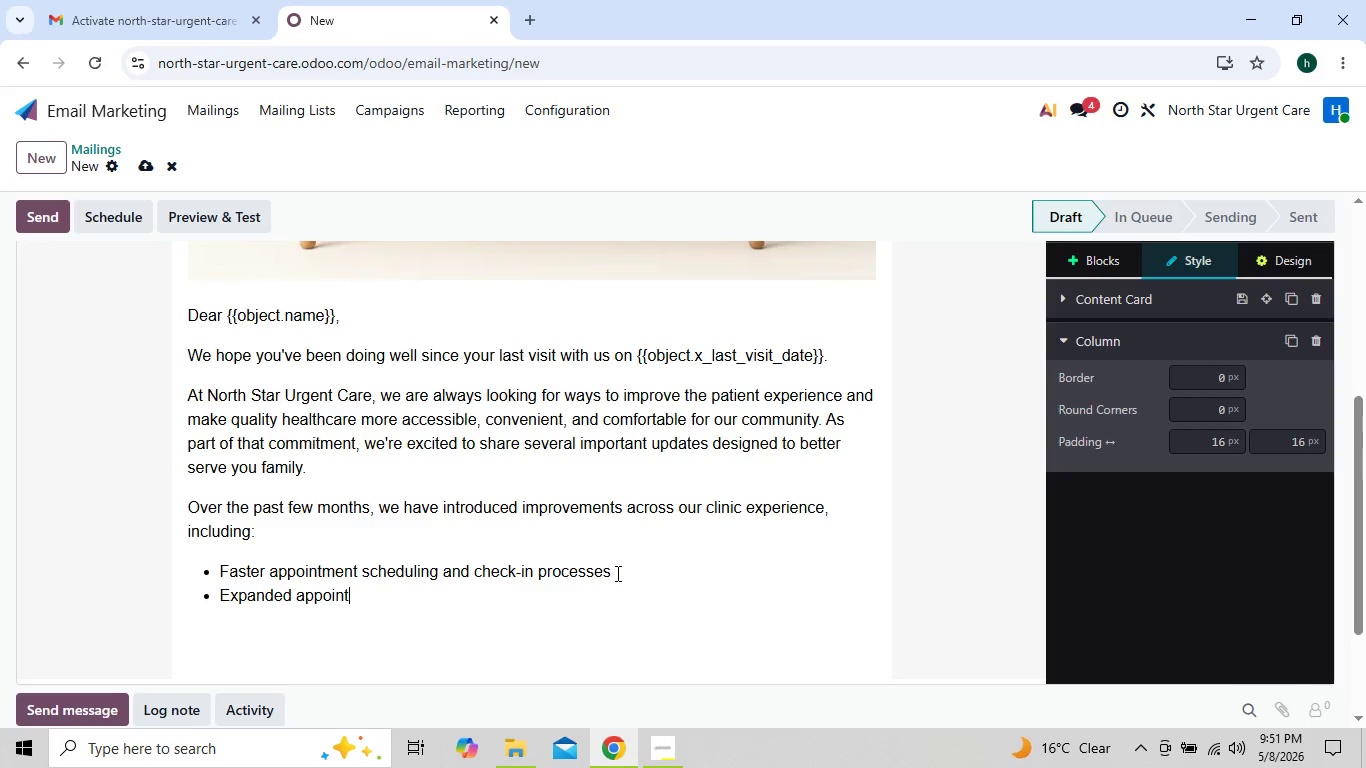 
type(ment availability for )
 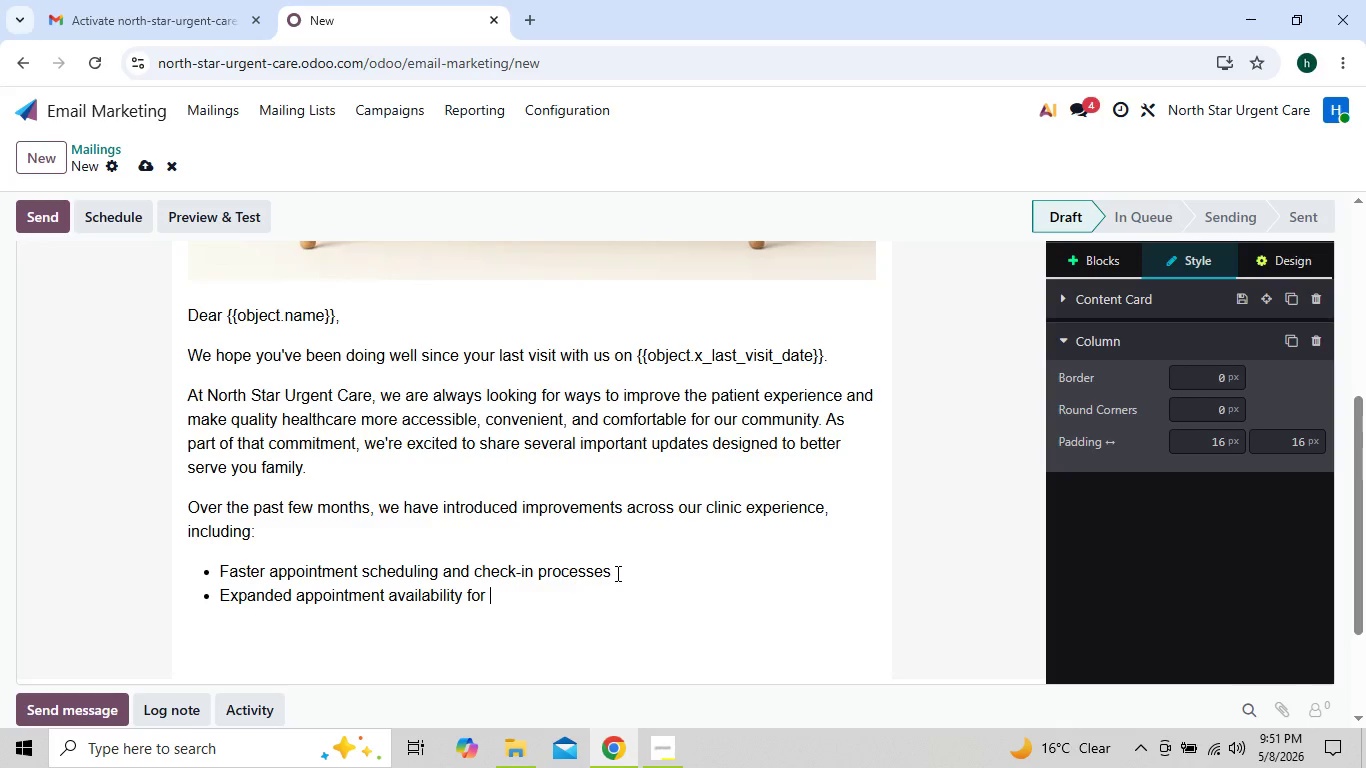 
type(busy schedules )
key(Backspace)
 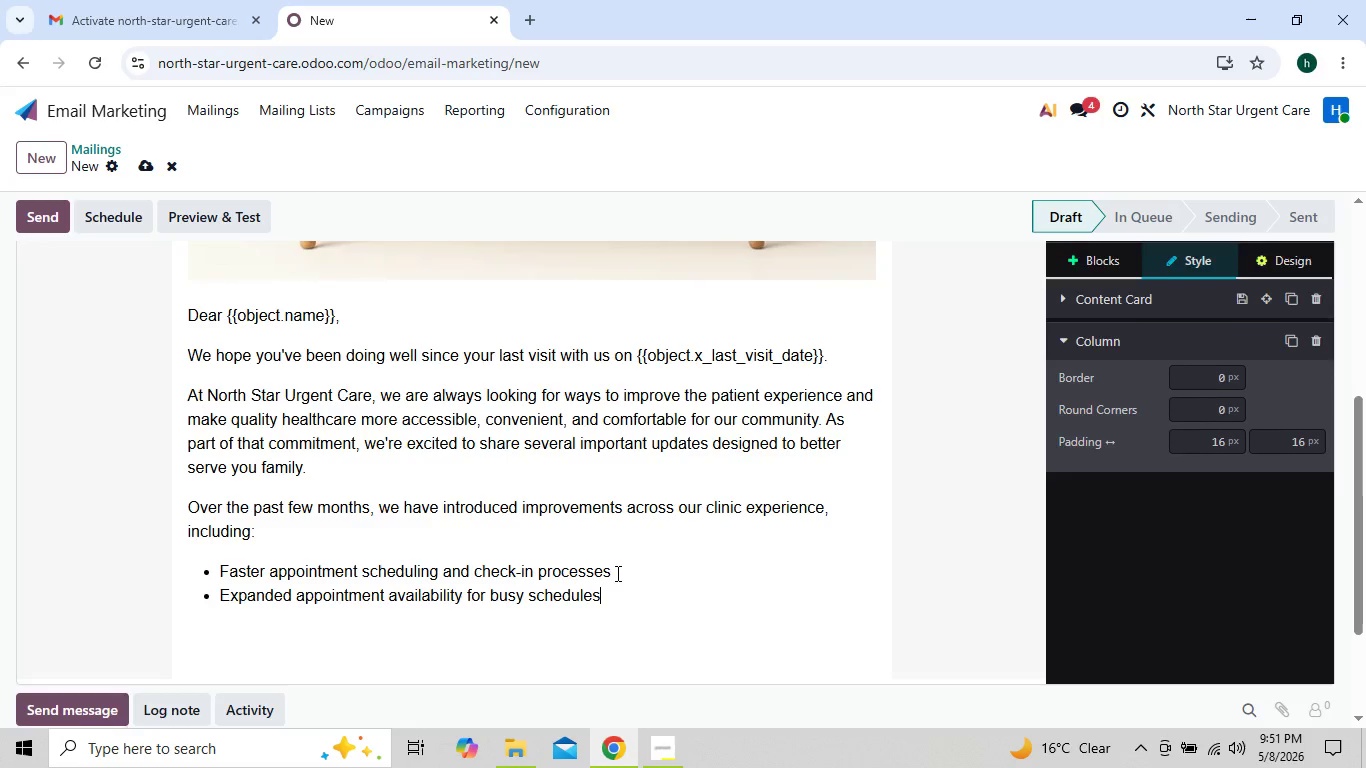 
key(Enter)
 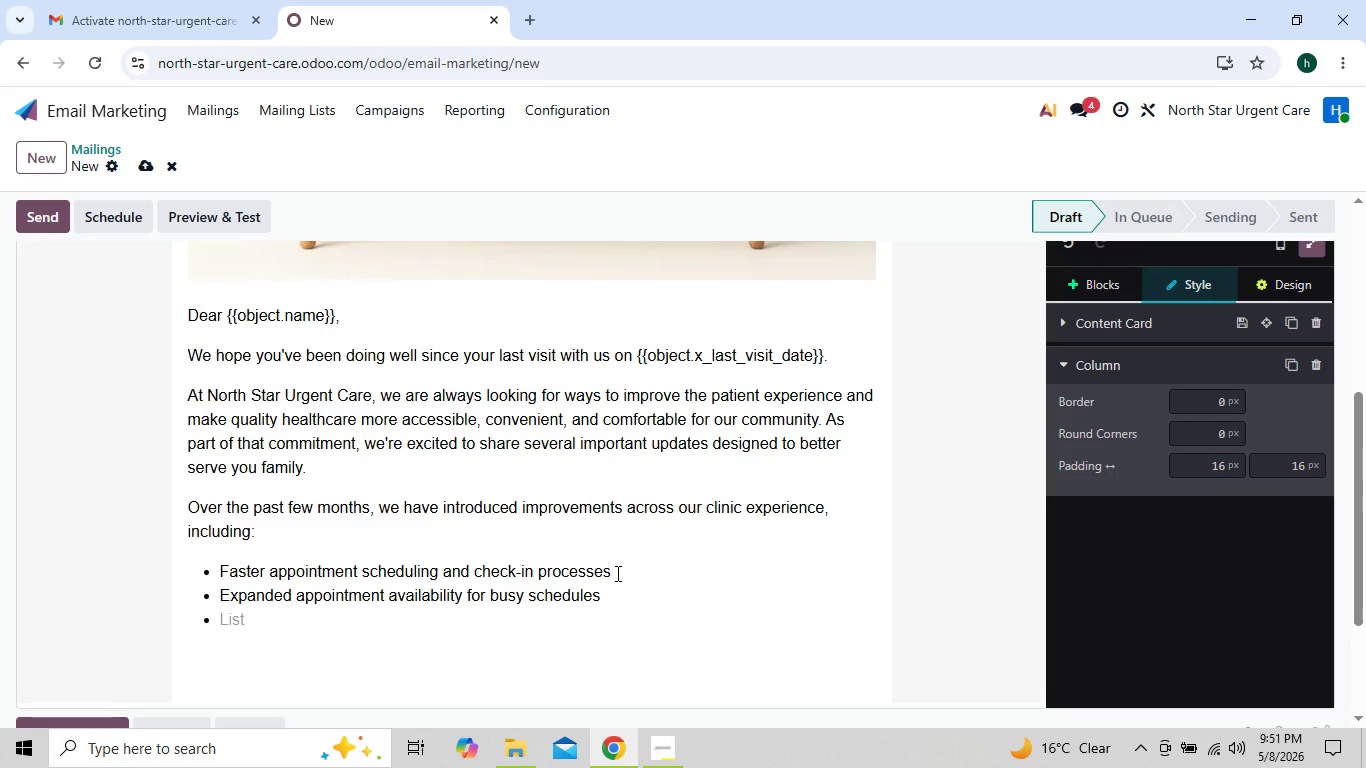 
type(Red )
key(Backspace)
type(uced )
 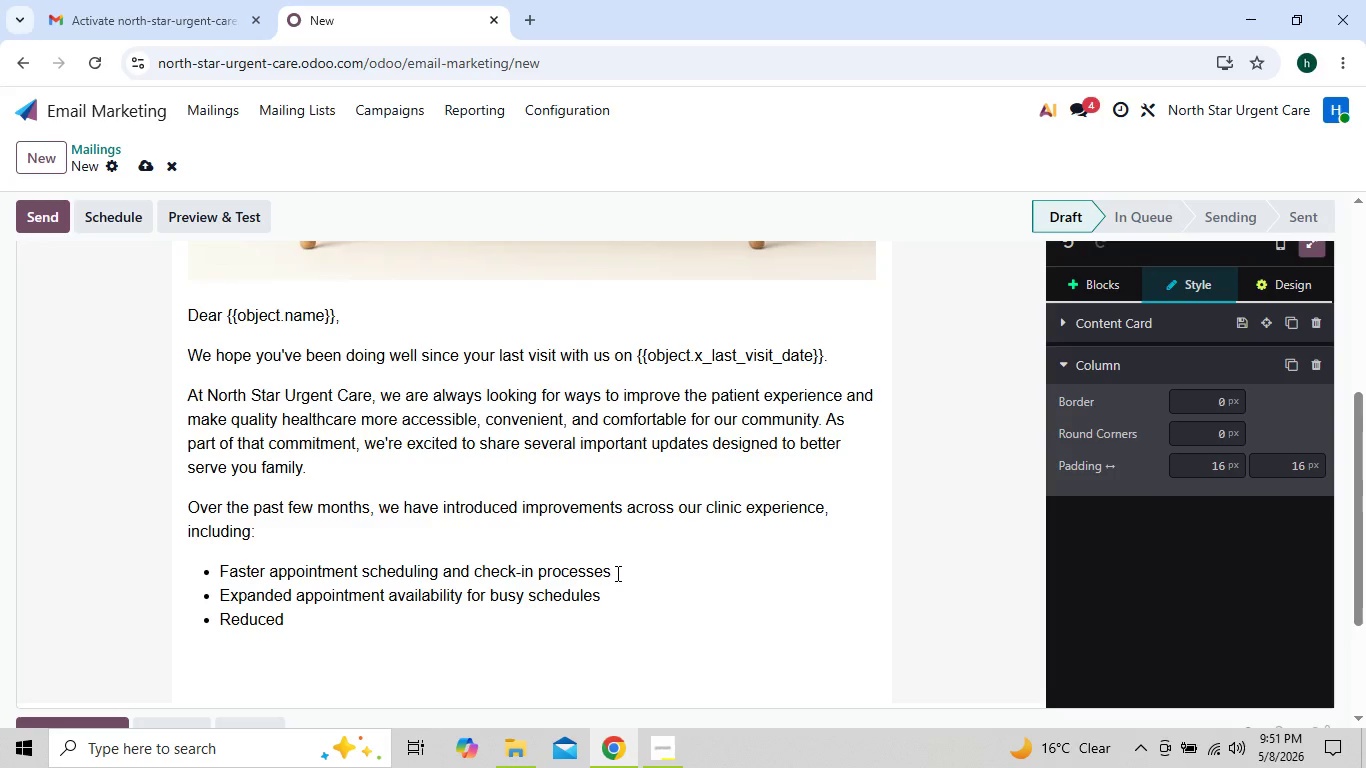 
type(patient wait times)
 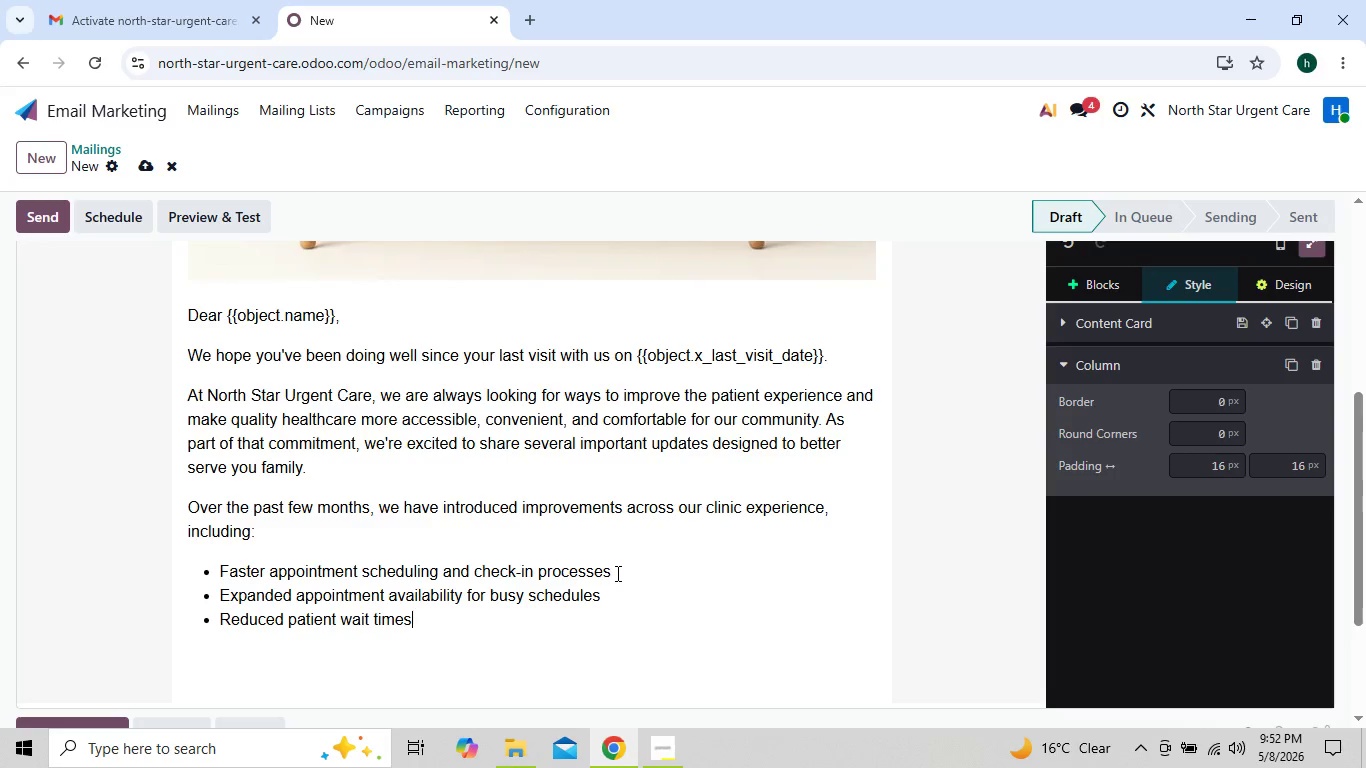 
key(Enter)
 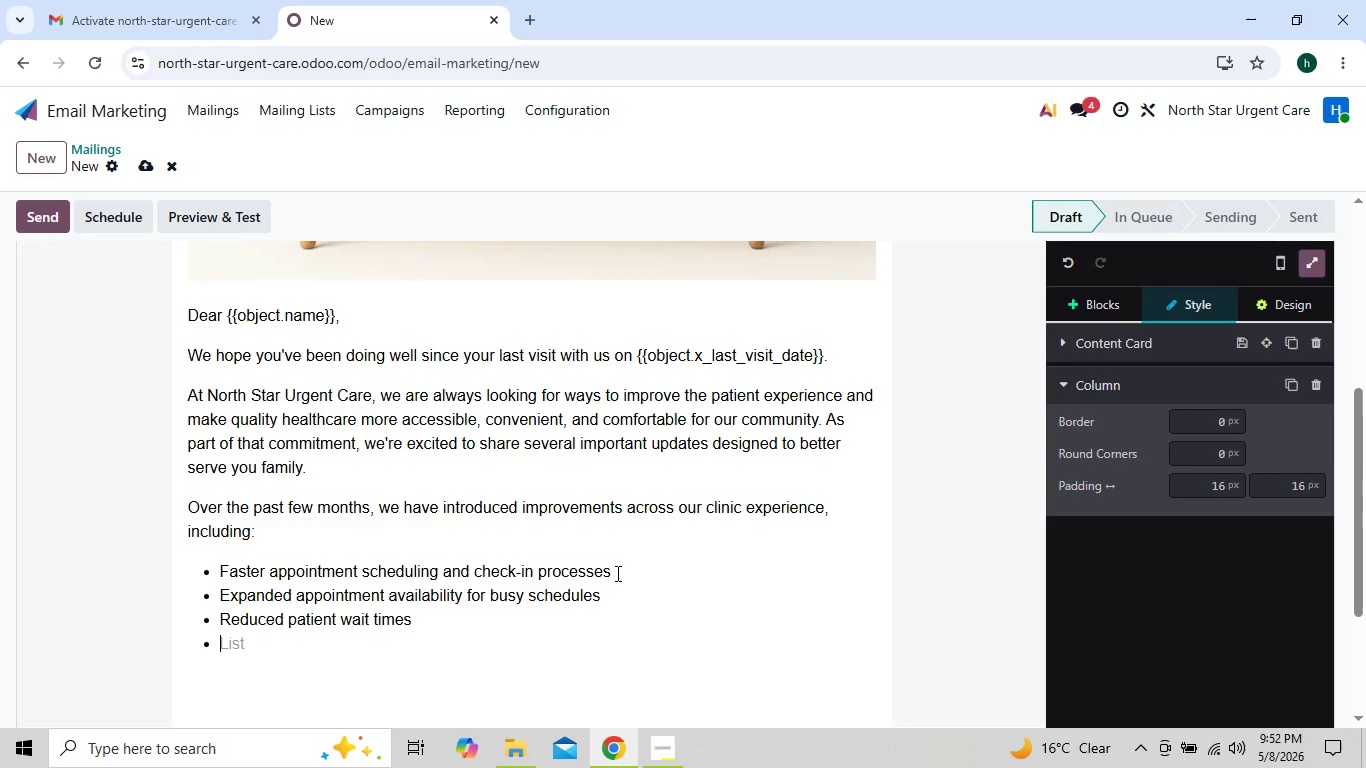 
type(Improved )
 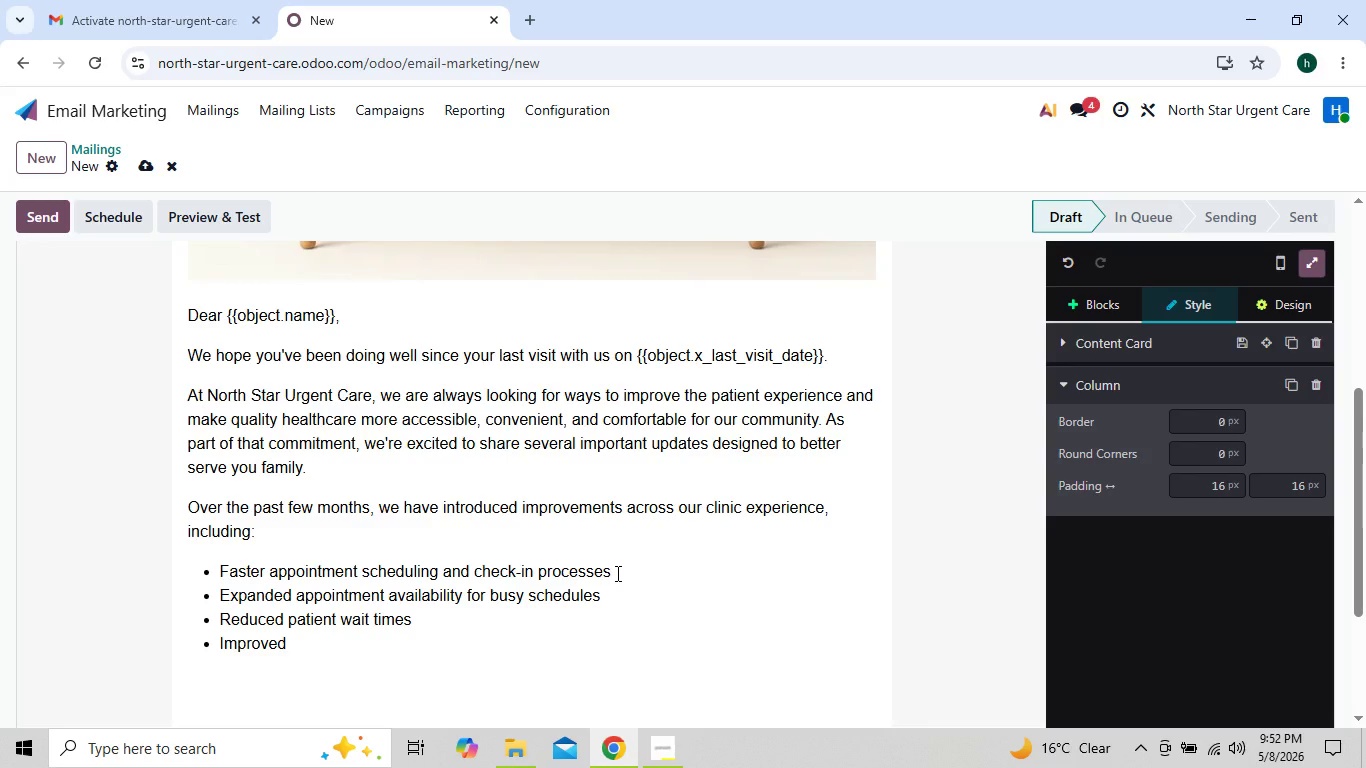 
wait(9.05)
 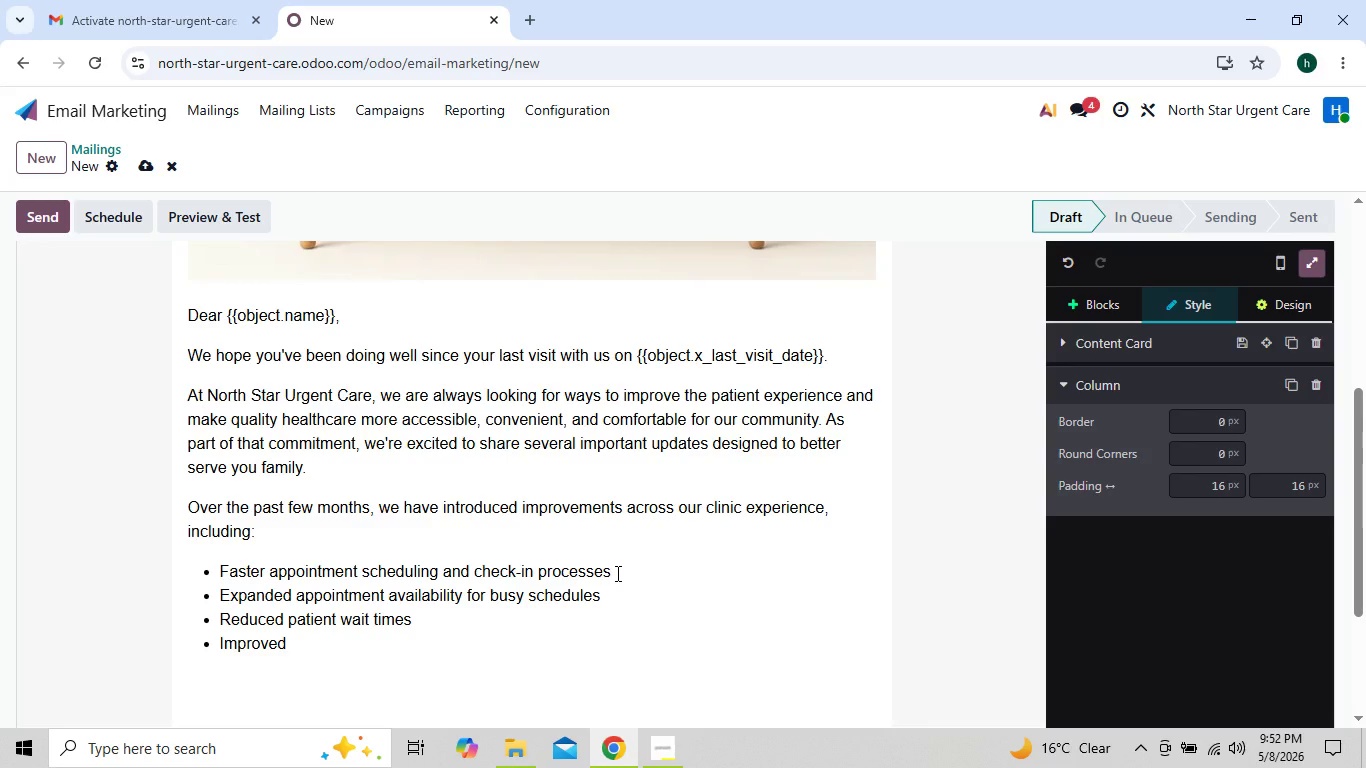 
type(communication)
 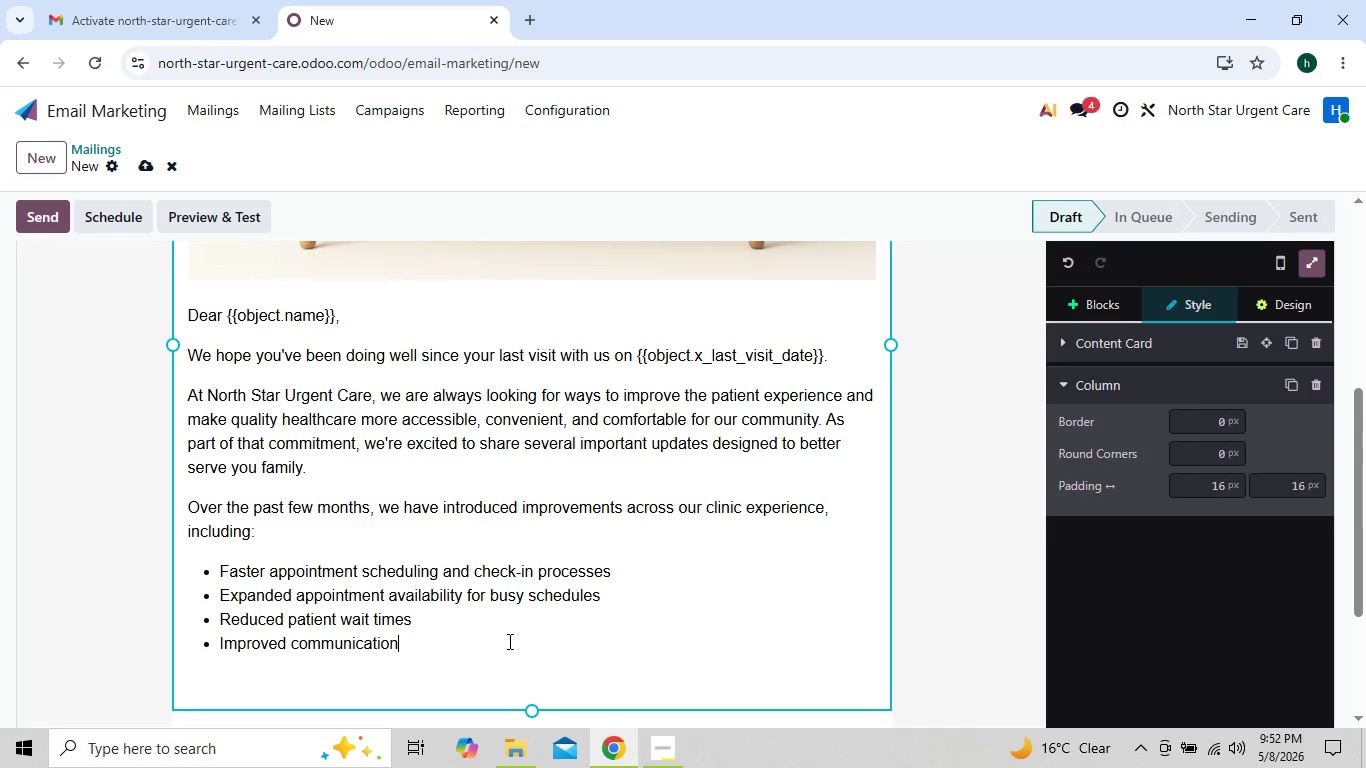 
left_click([457, 651])
 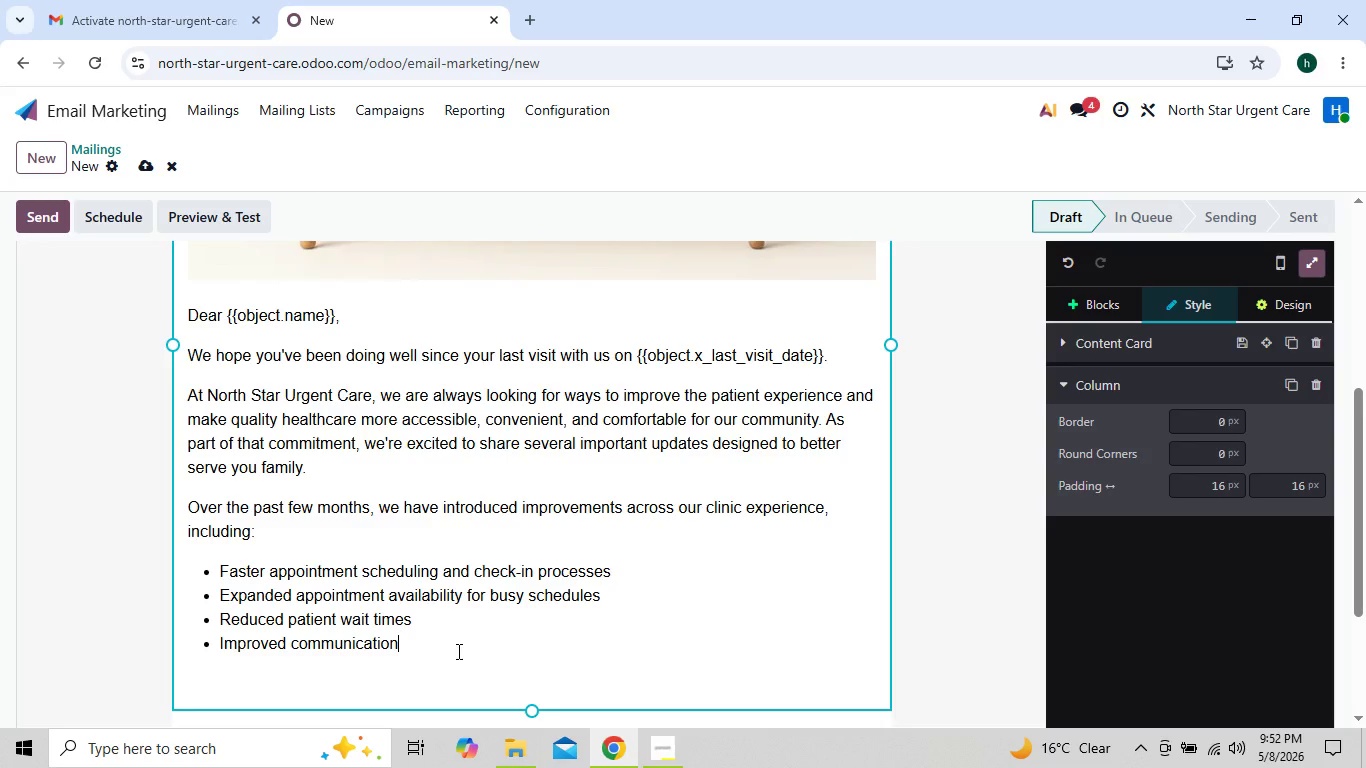 
type( and patient support services )
 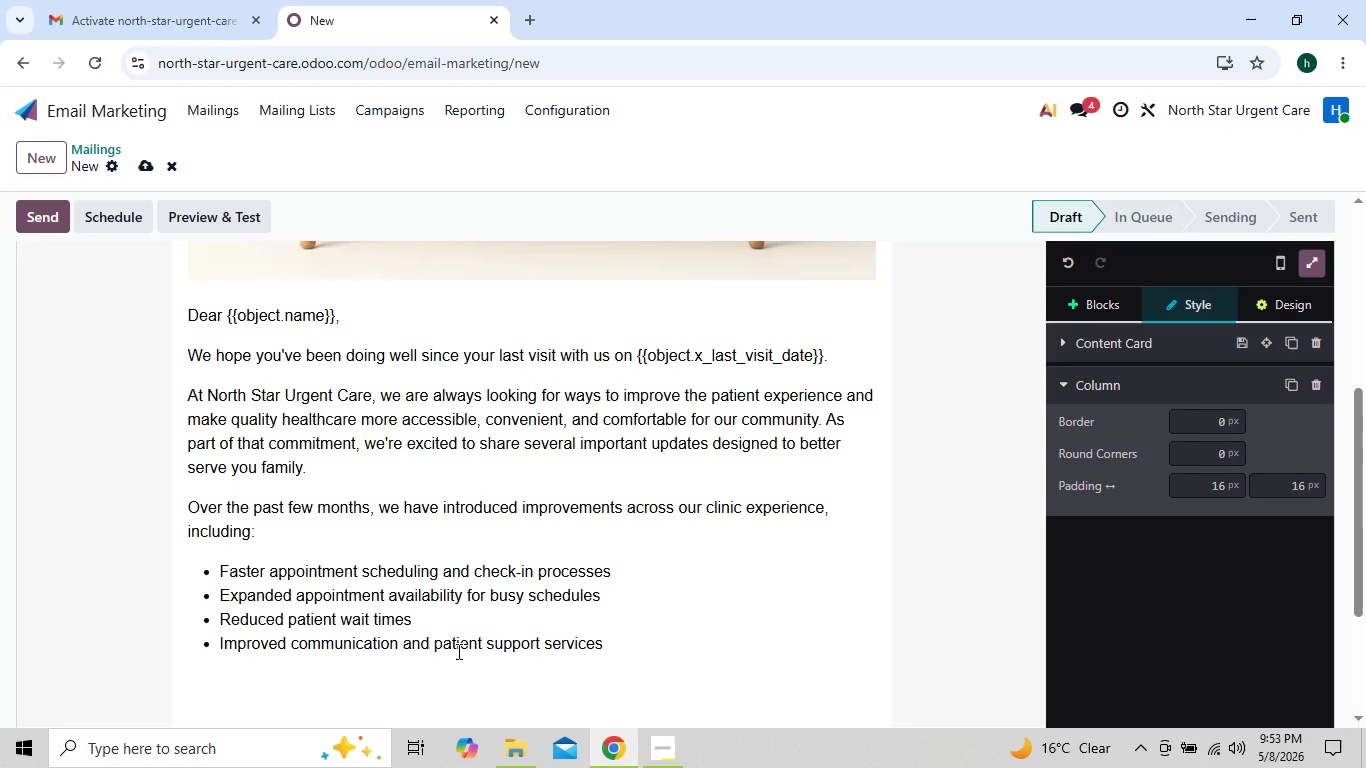 
key(Shift+Enter)
 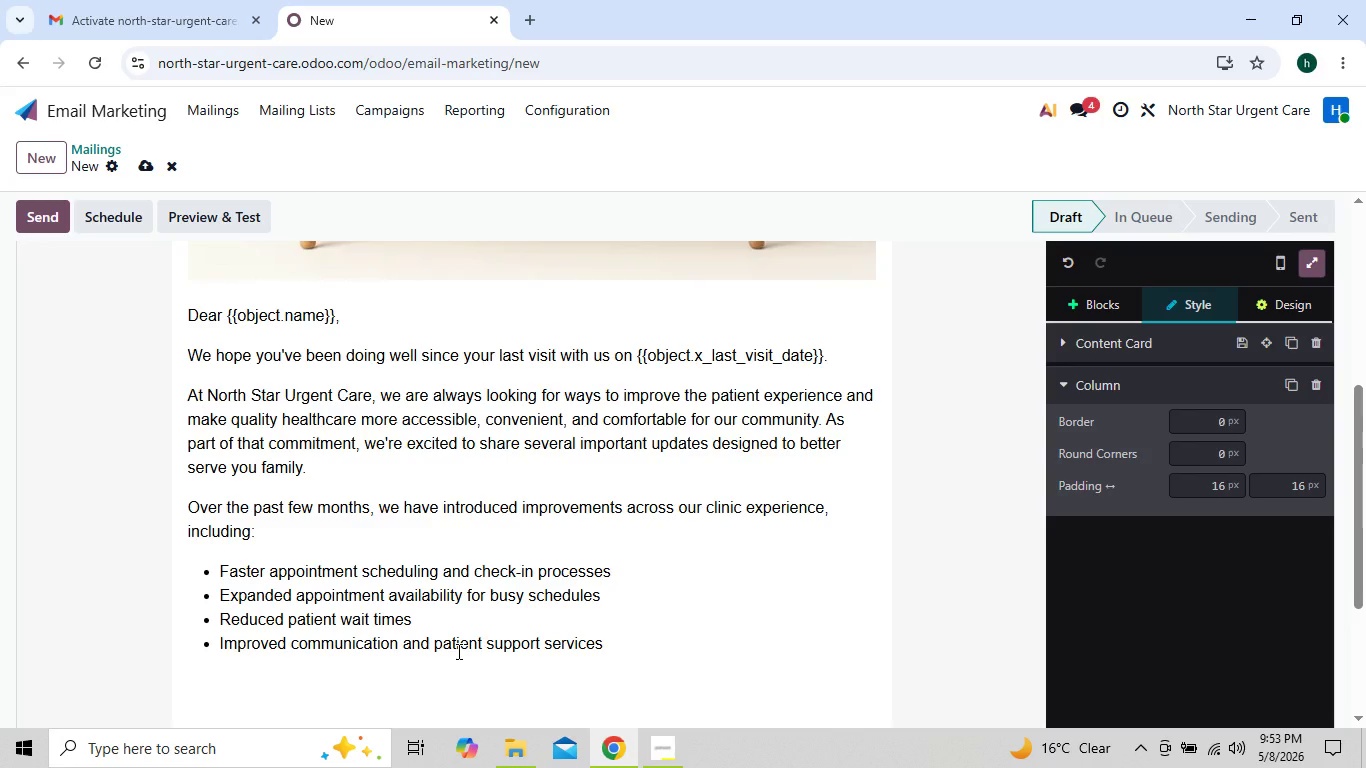 
key(Backspace)
 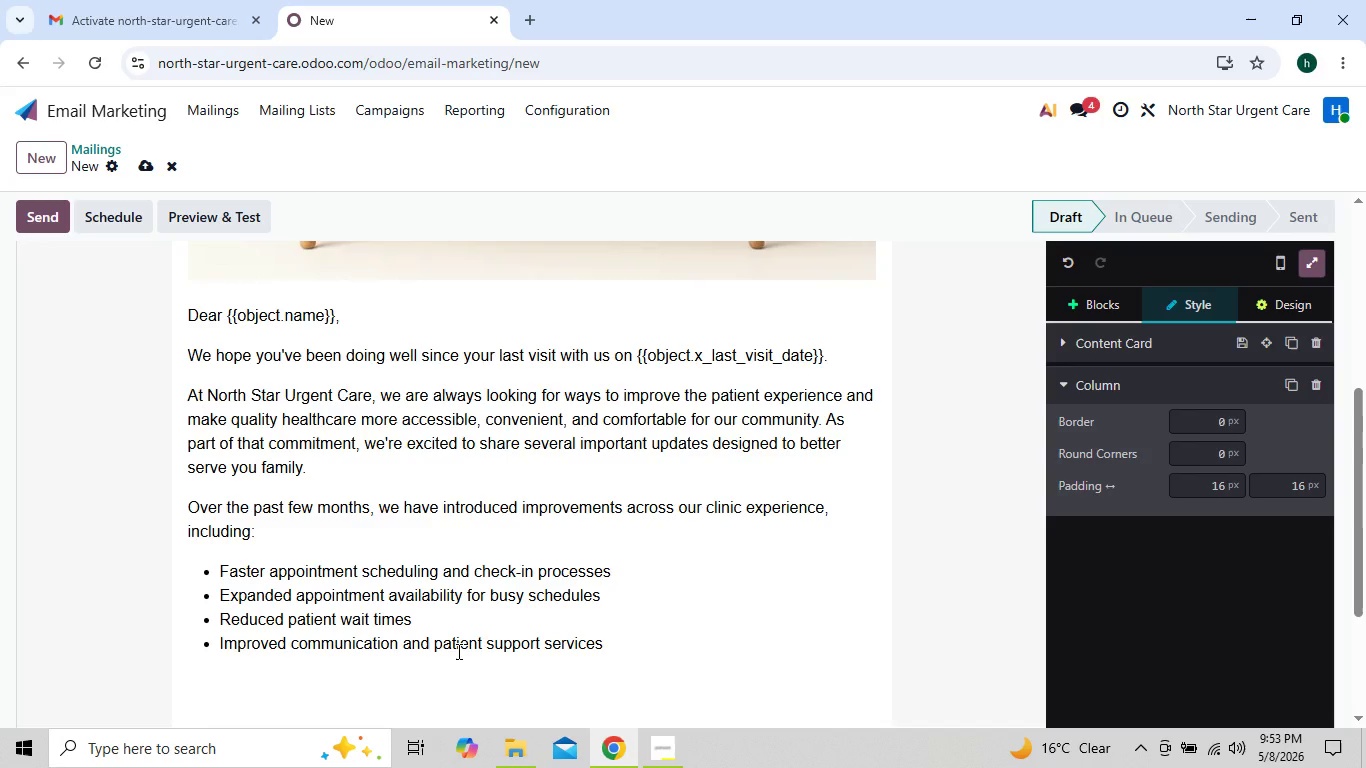 
key(Backspace)
 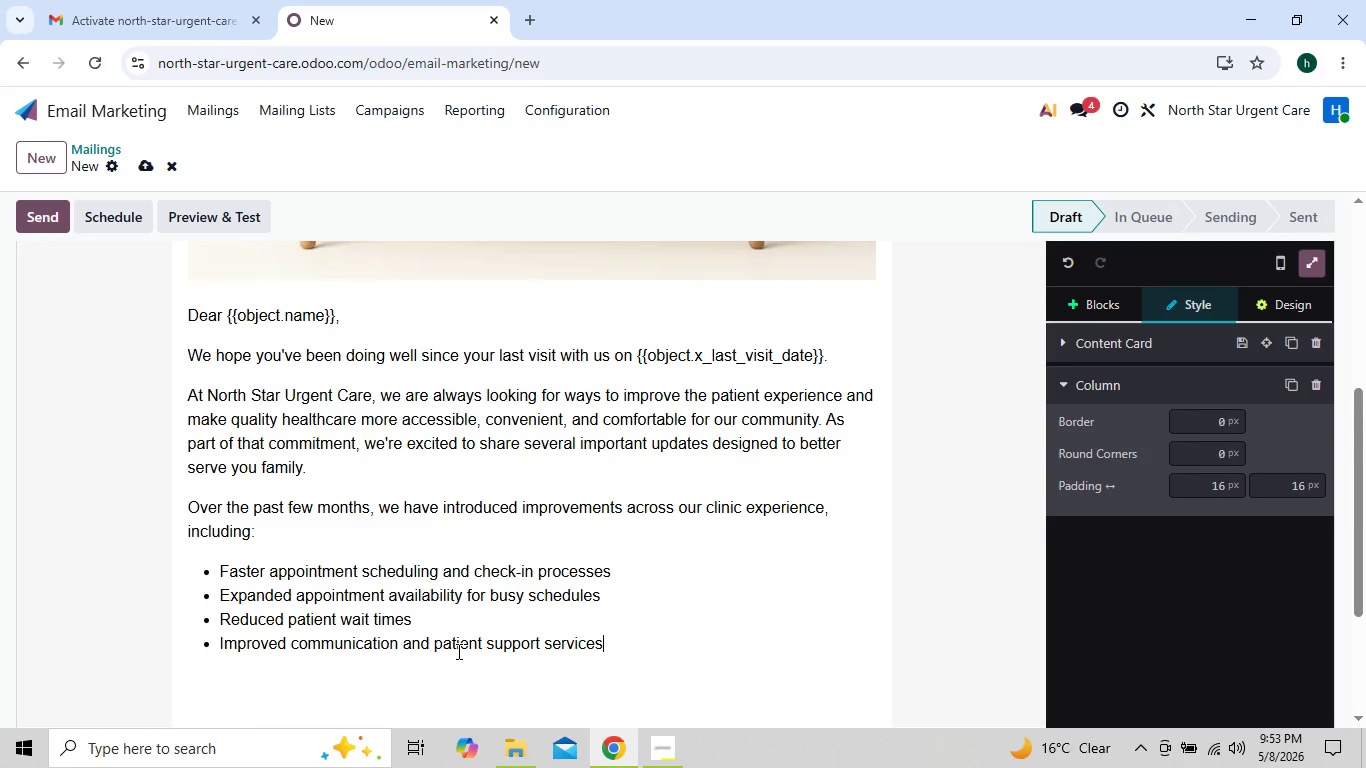 
key(Enter)
 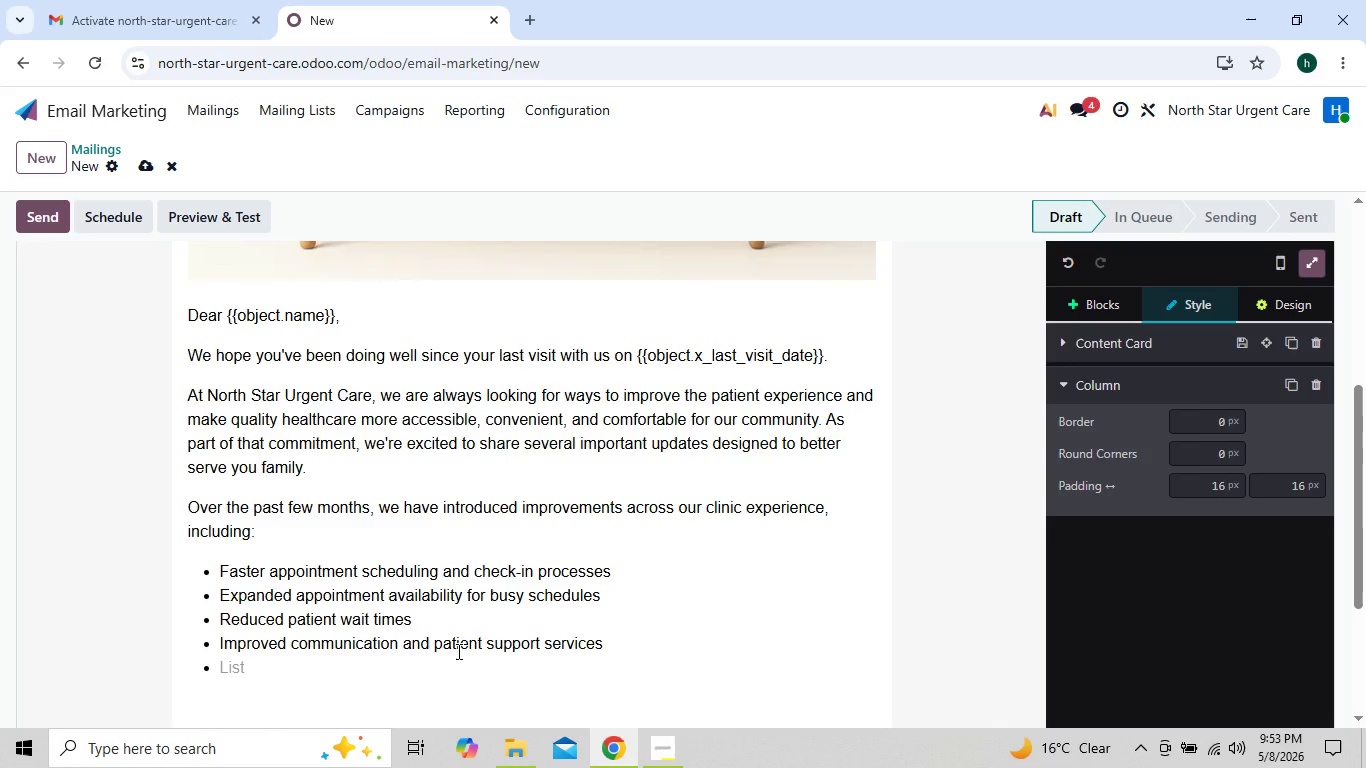 
wait(5.7)
 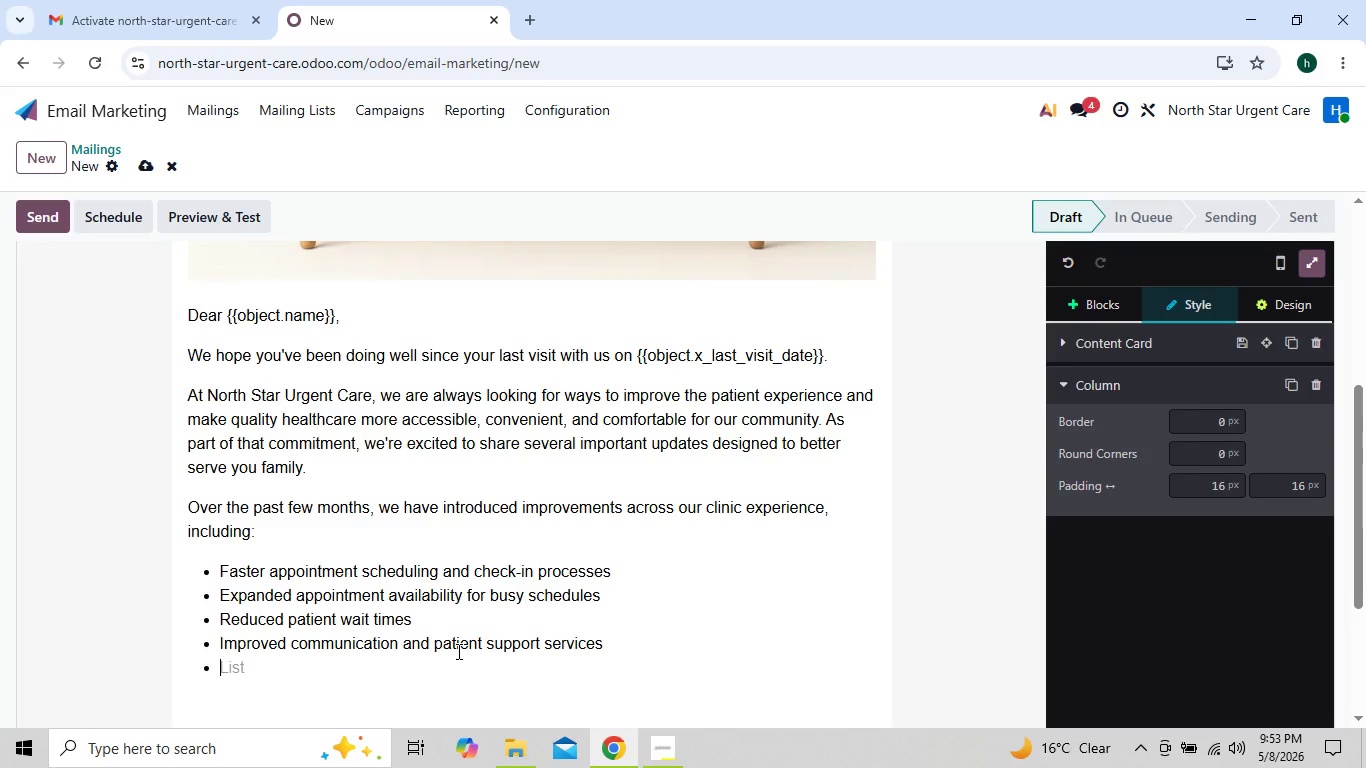 
type(Enh)
 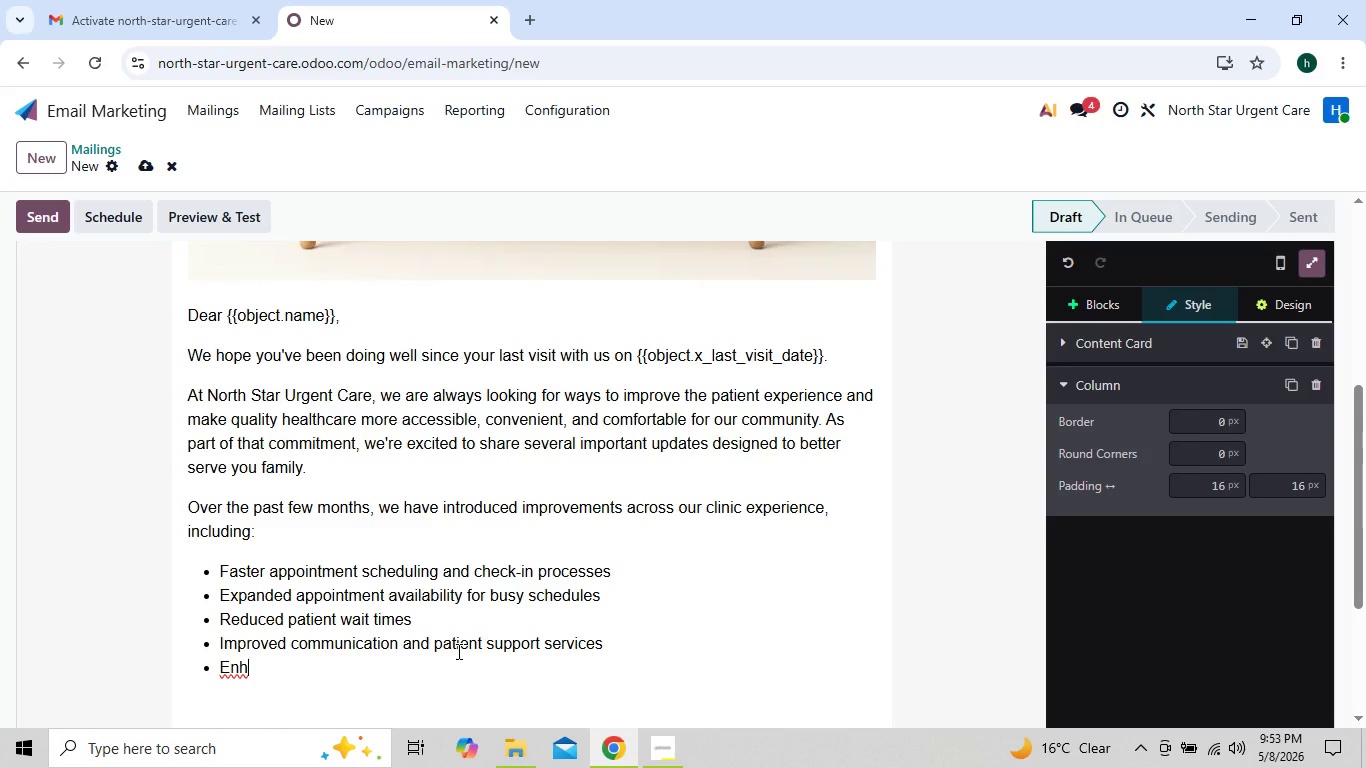 
type(anced wellness and preventive care options)
 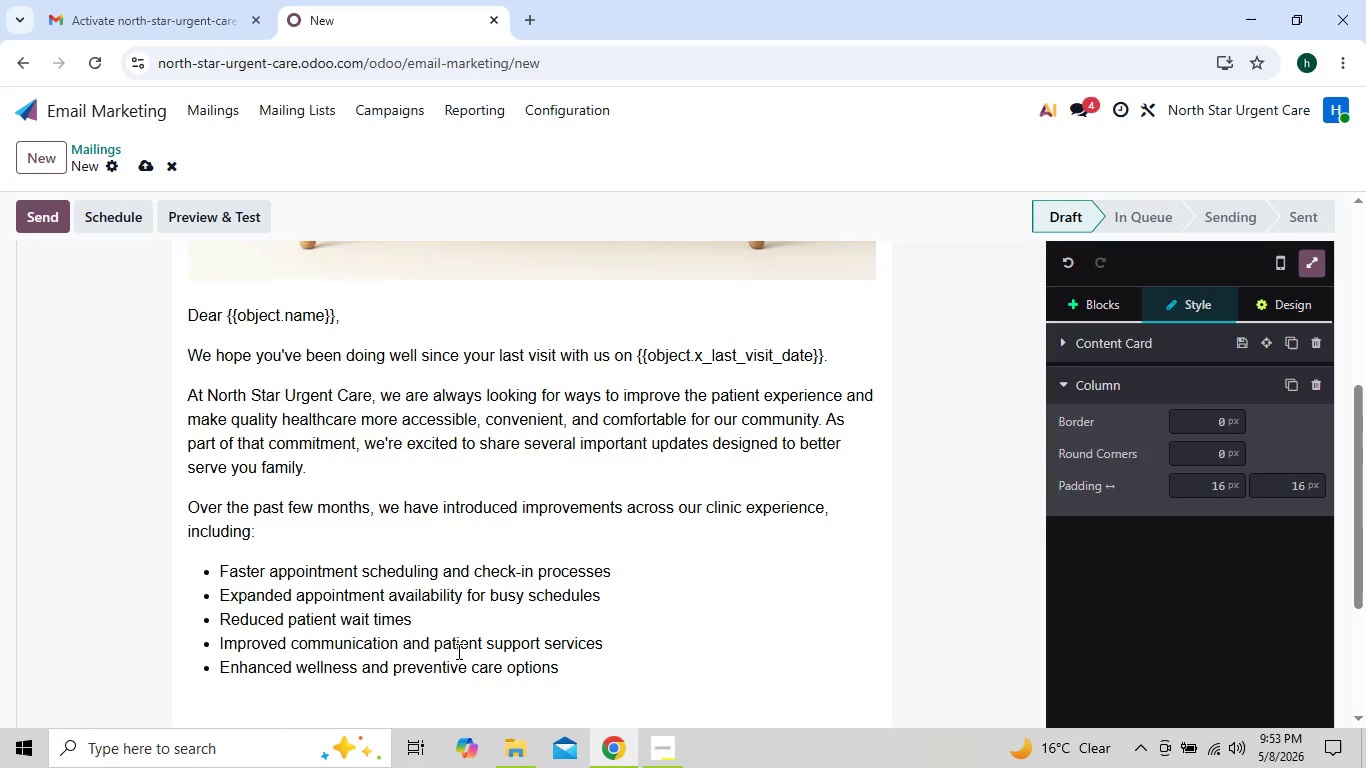 
key(Enter)
 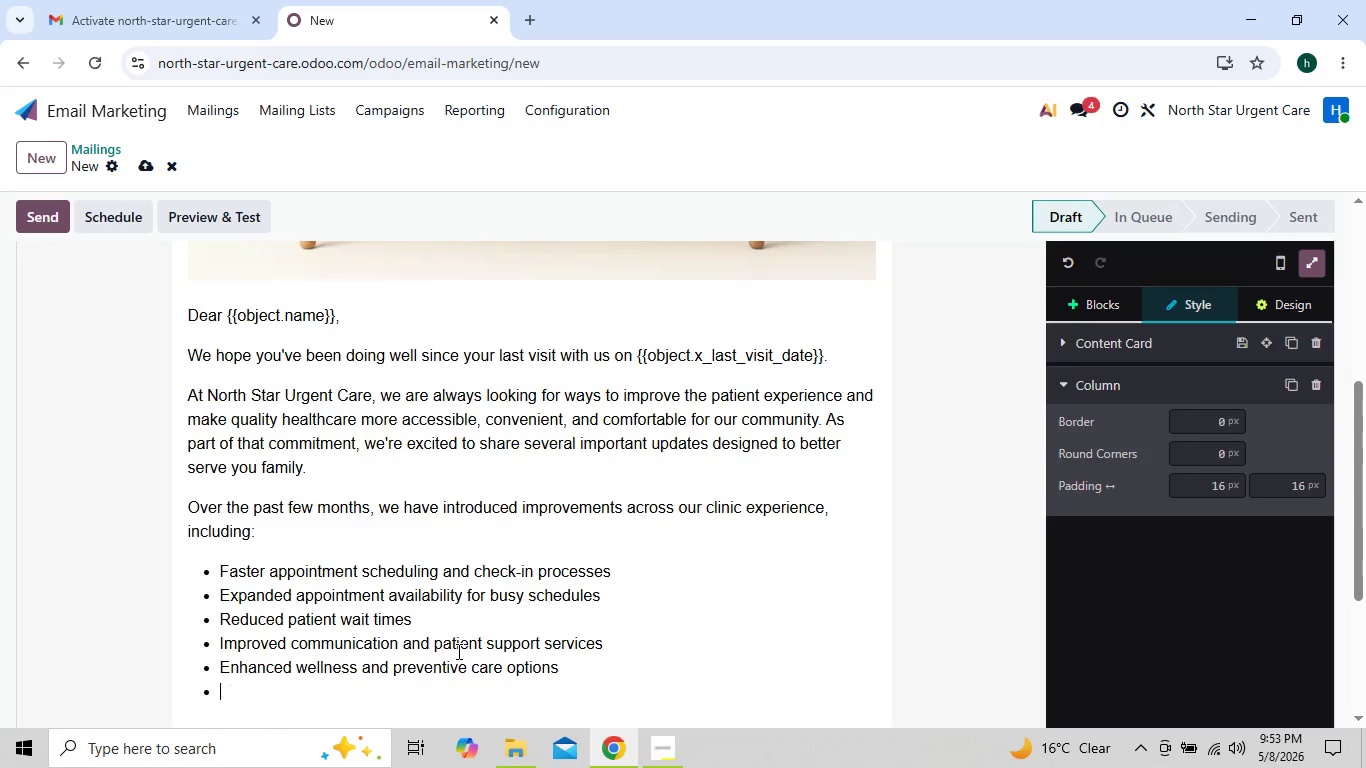 
key(Enter)
 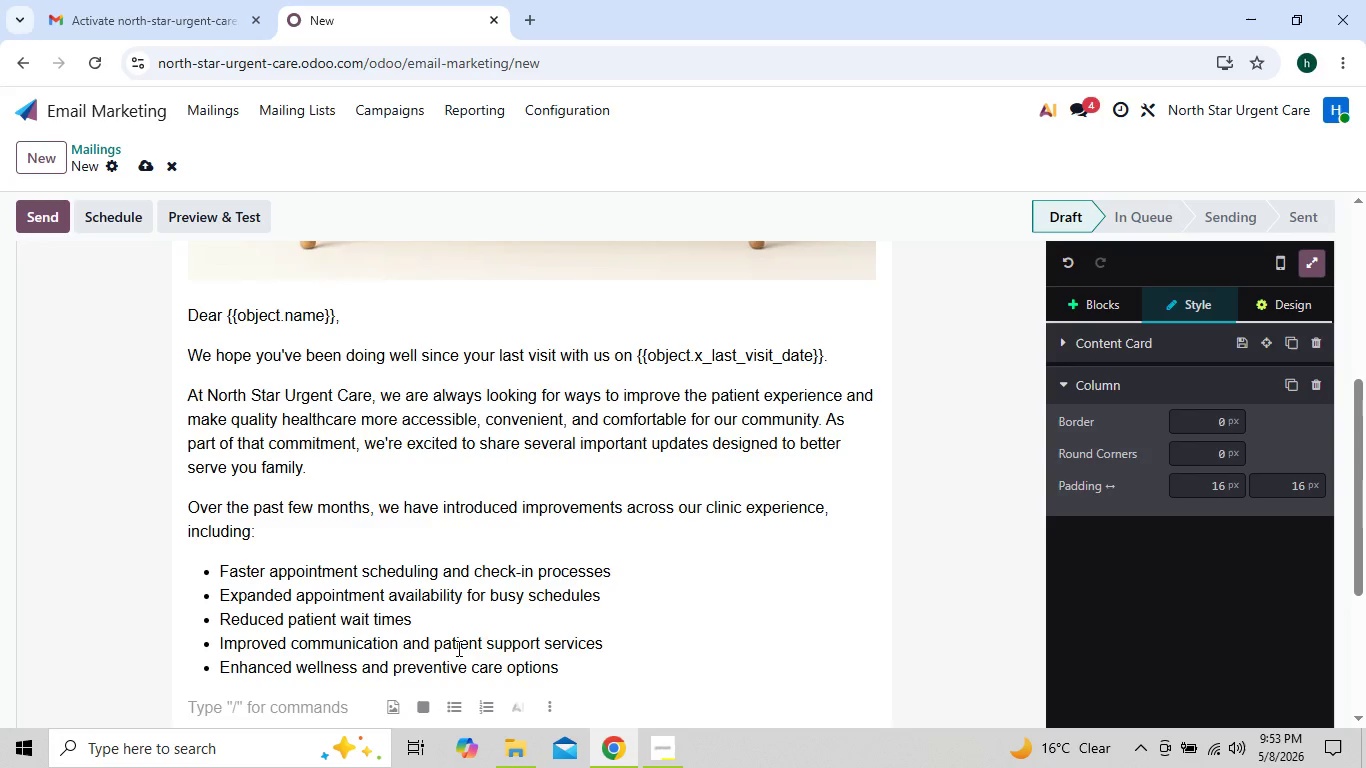 
mouse_move([425, 520])
 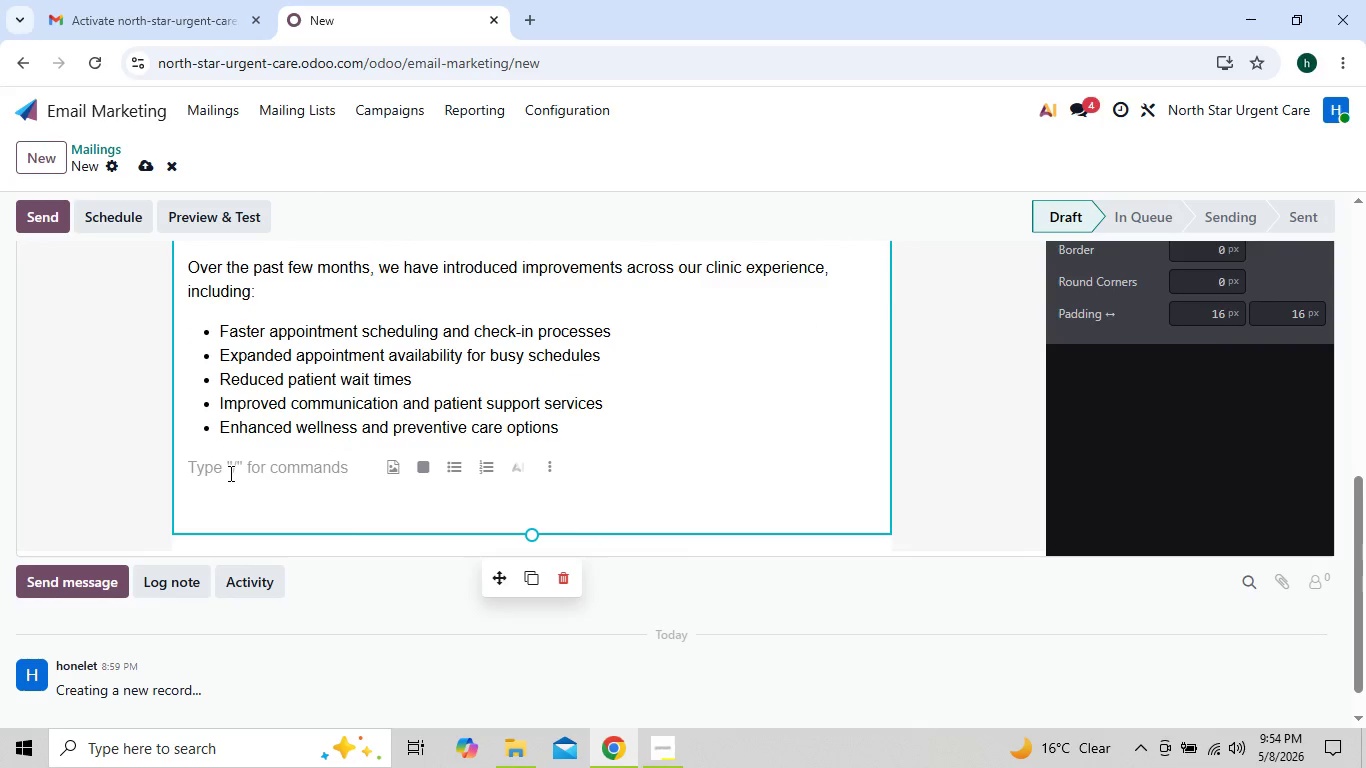 
type(Our goal is to ensure every patient receves )
 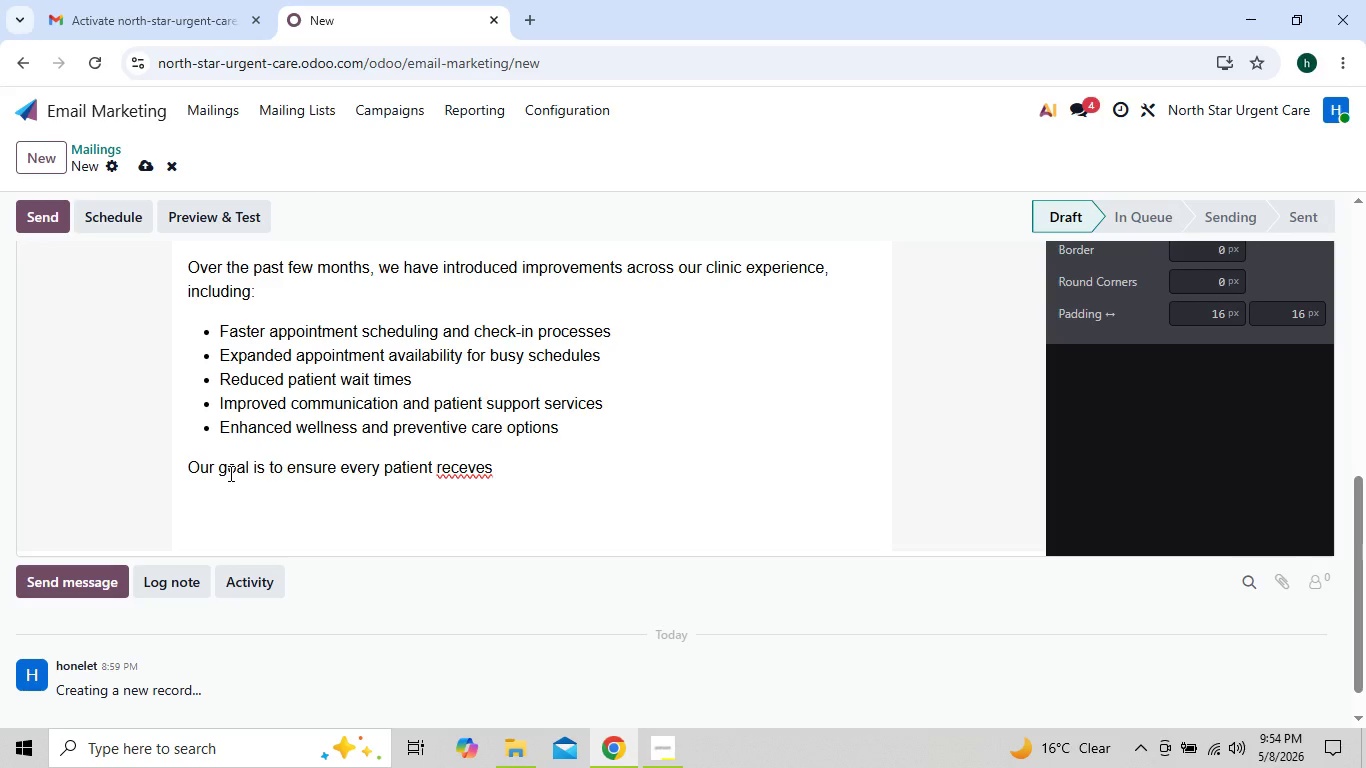 
key(ArrowLeft)
 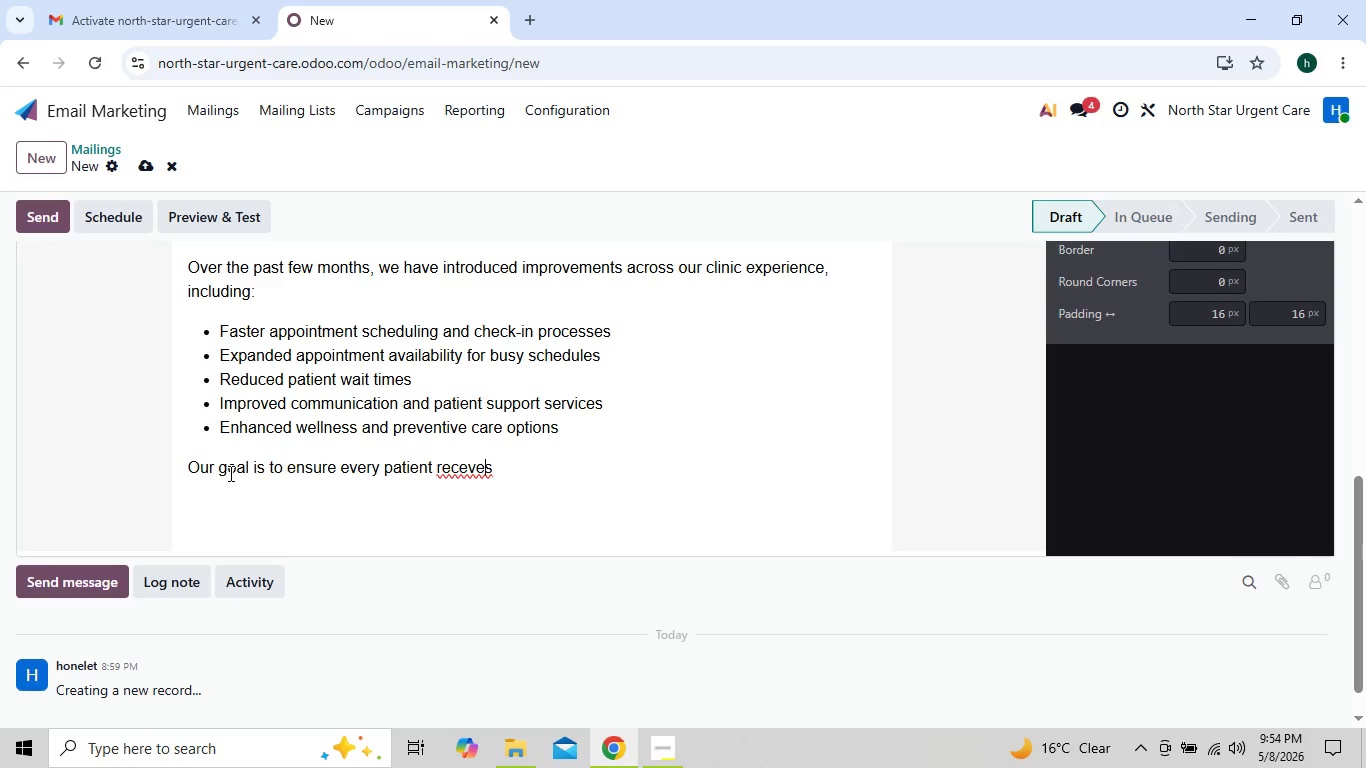 
key(ArrowLeft)
 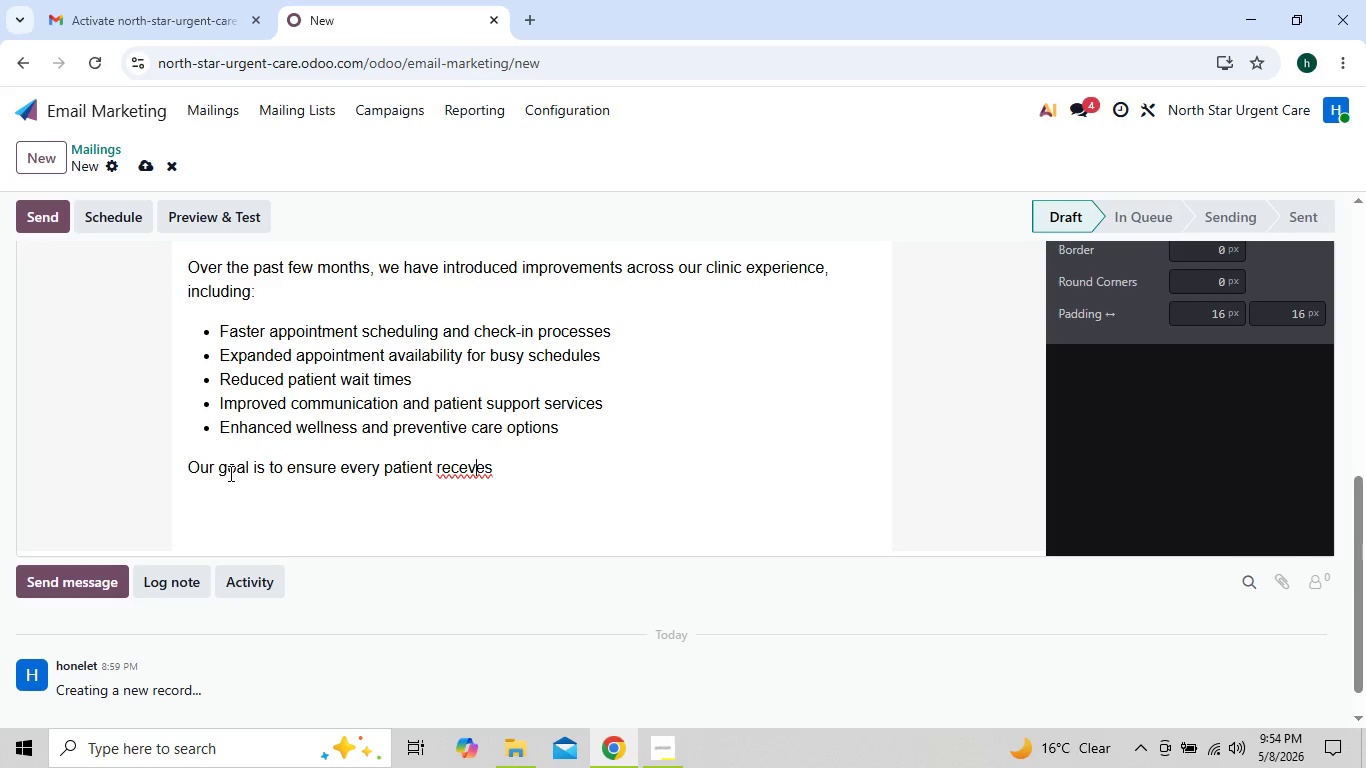 
key(ArrowLeft)
 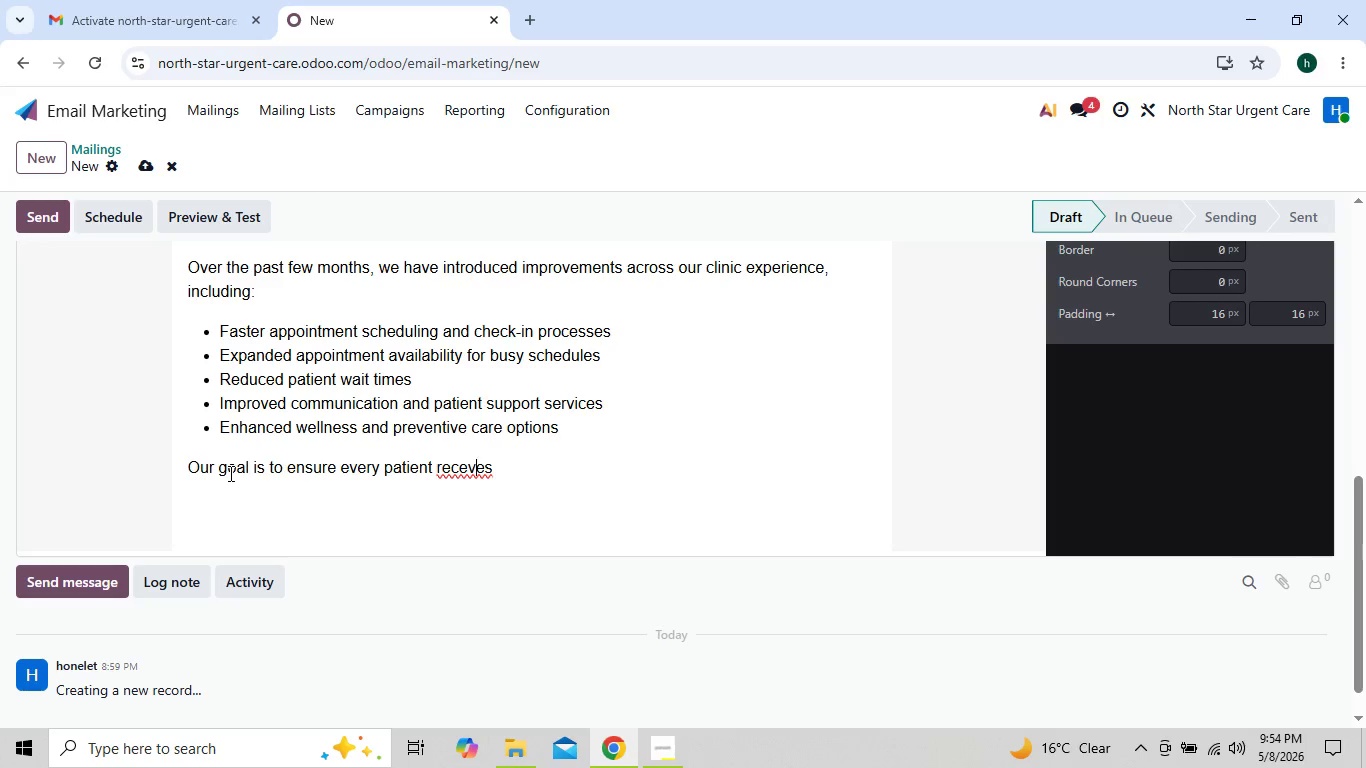 
key(ArrowLeft)
 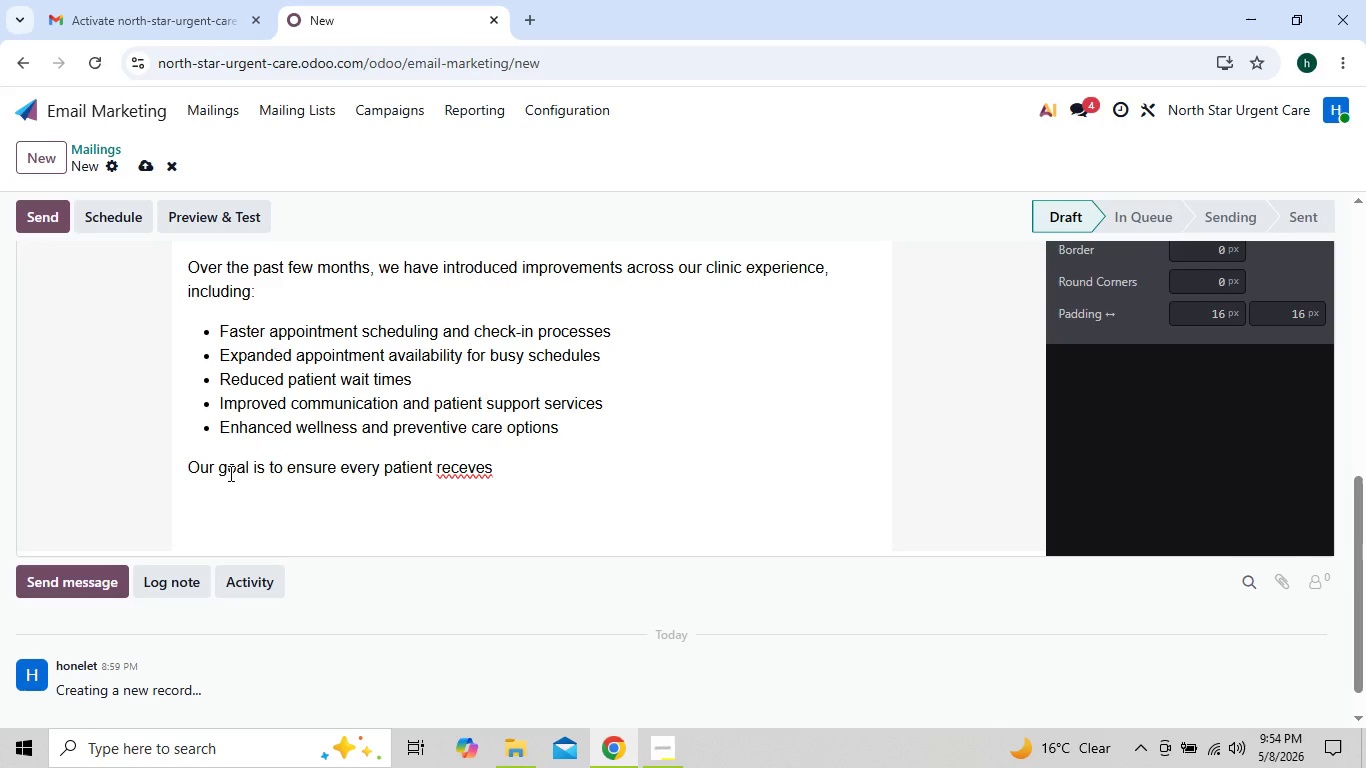 
key(I)
 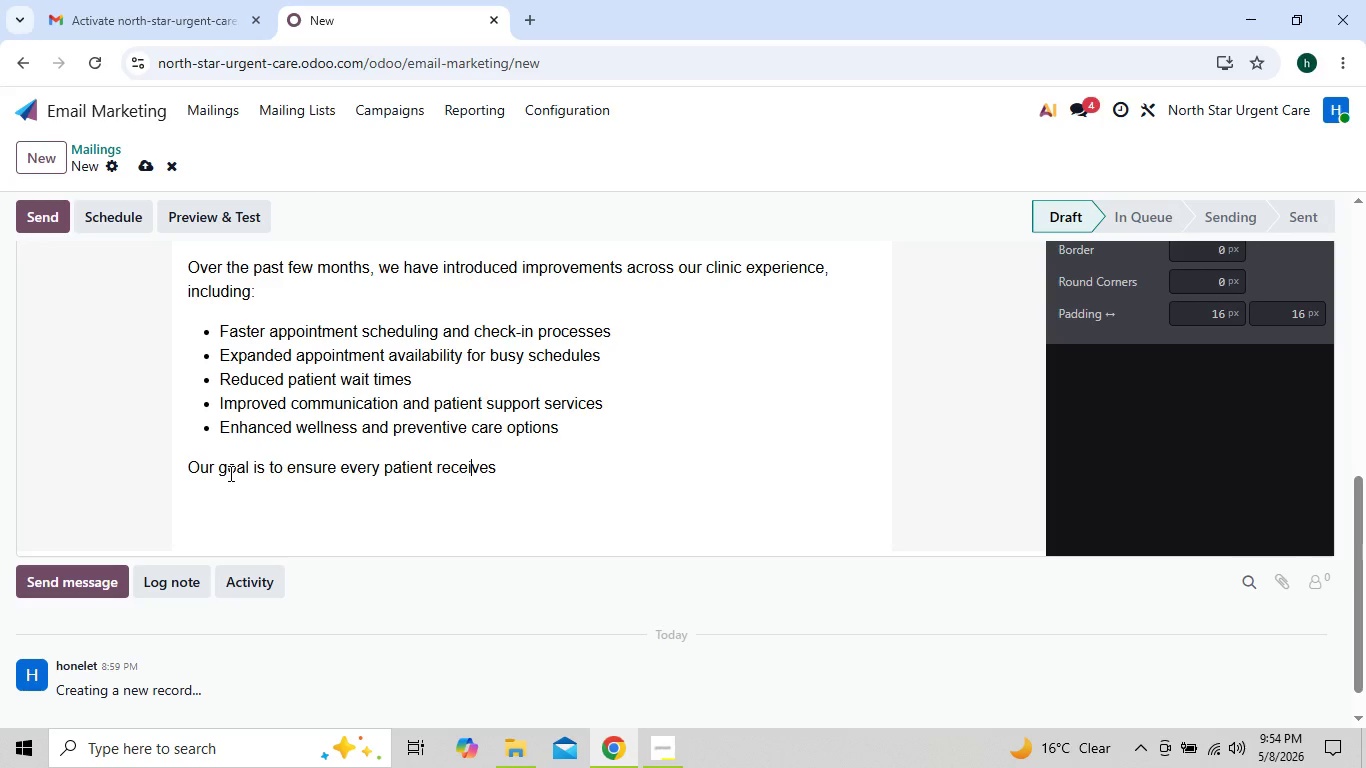 
key(ArrowRight)
 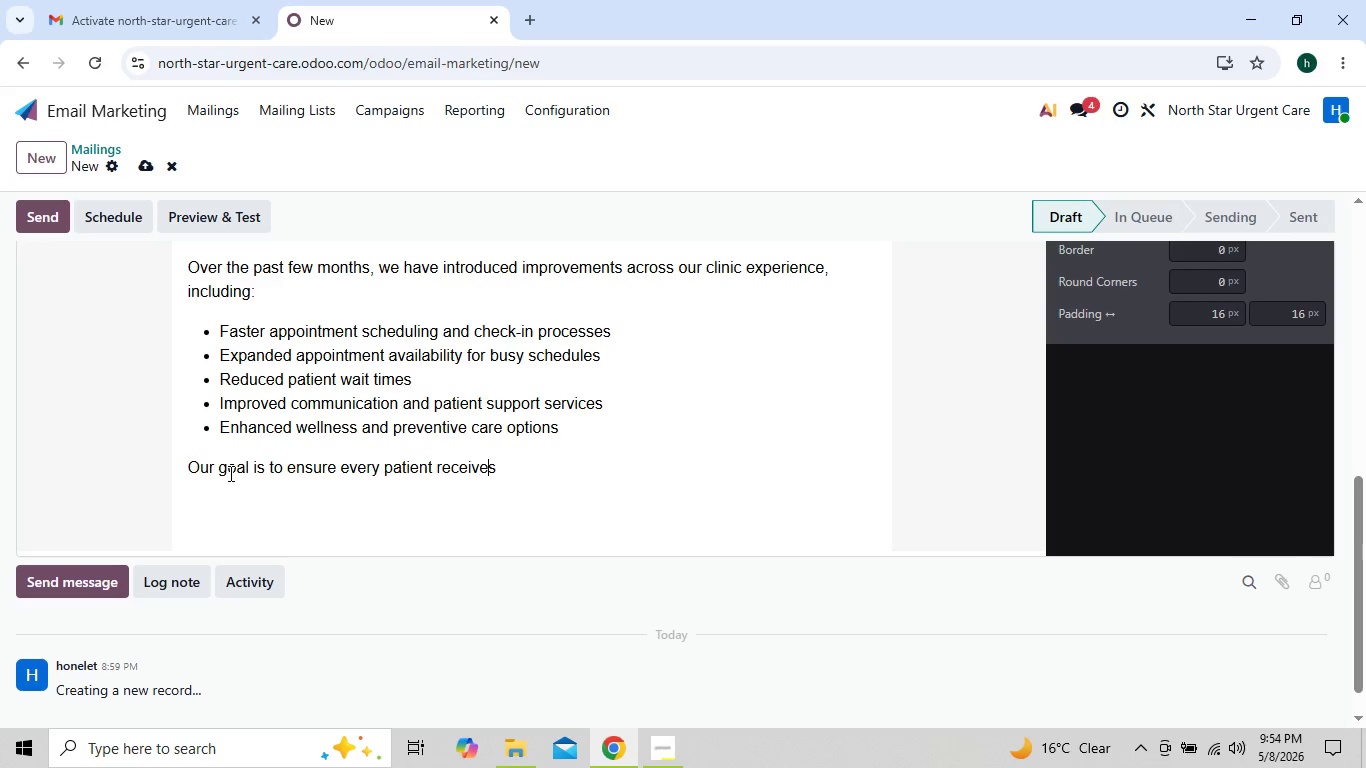 
key(ArrowRight)
 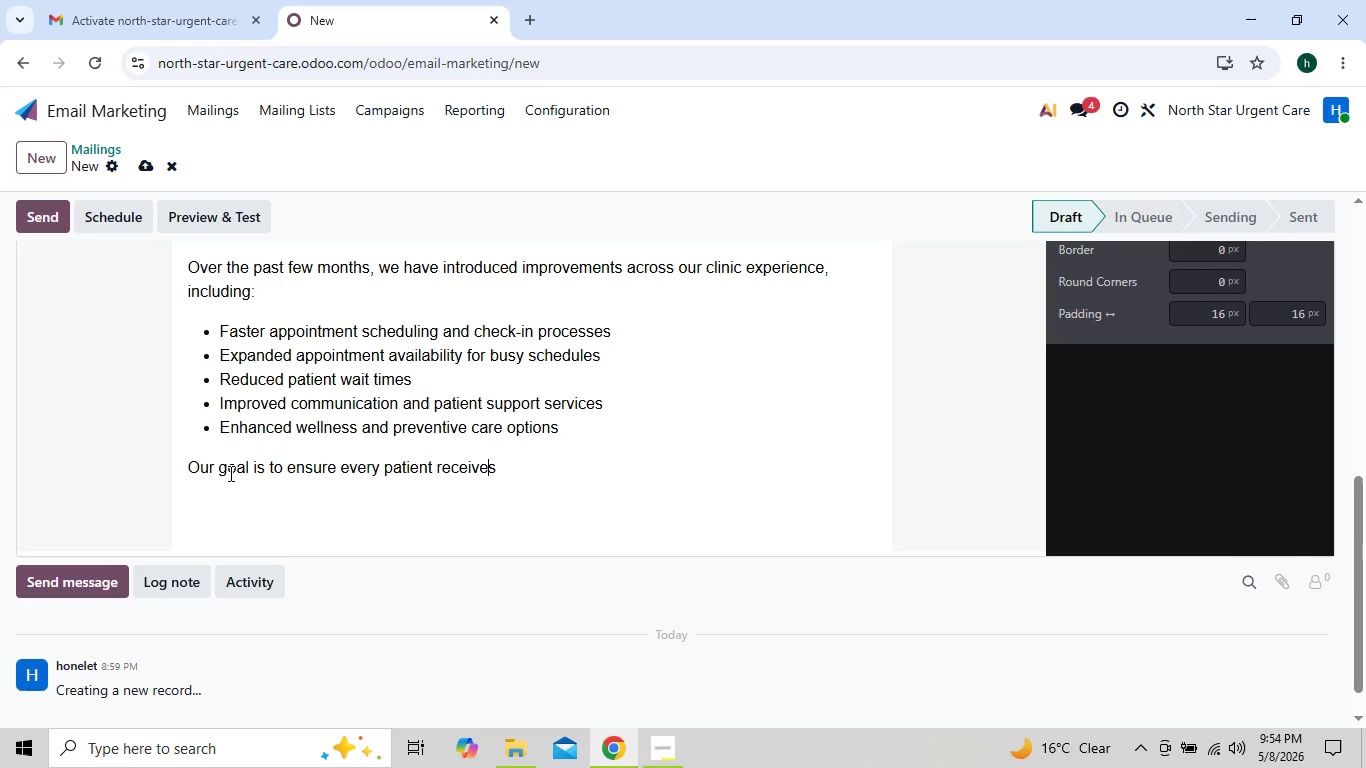 
key(ArrowRight)
 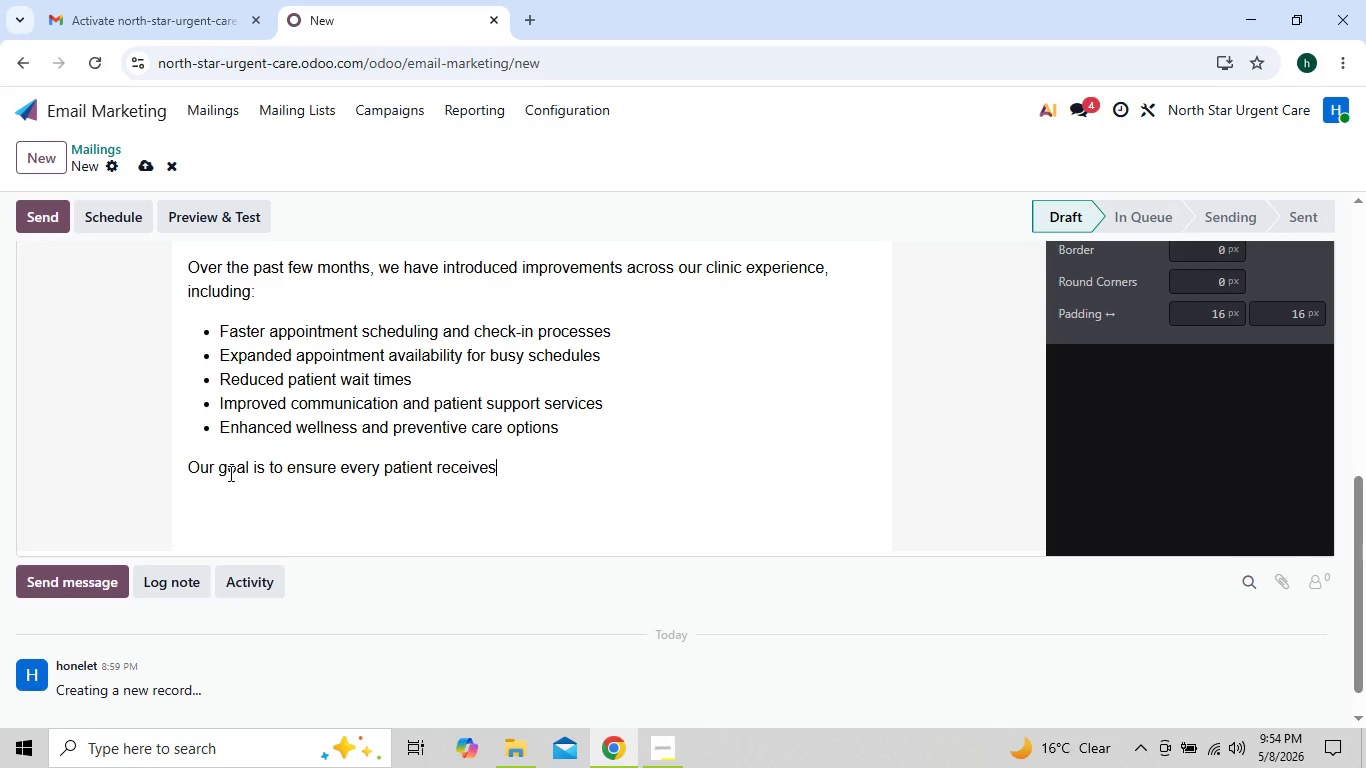 
type( timely, )
 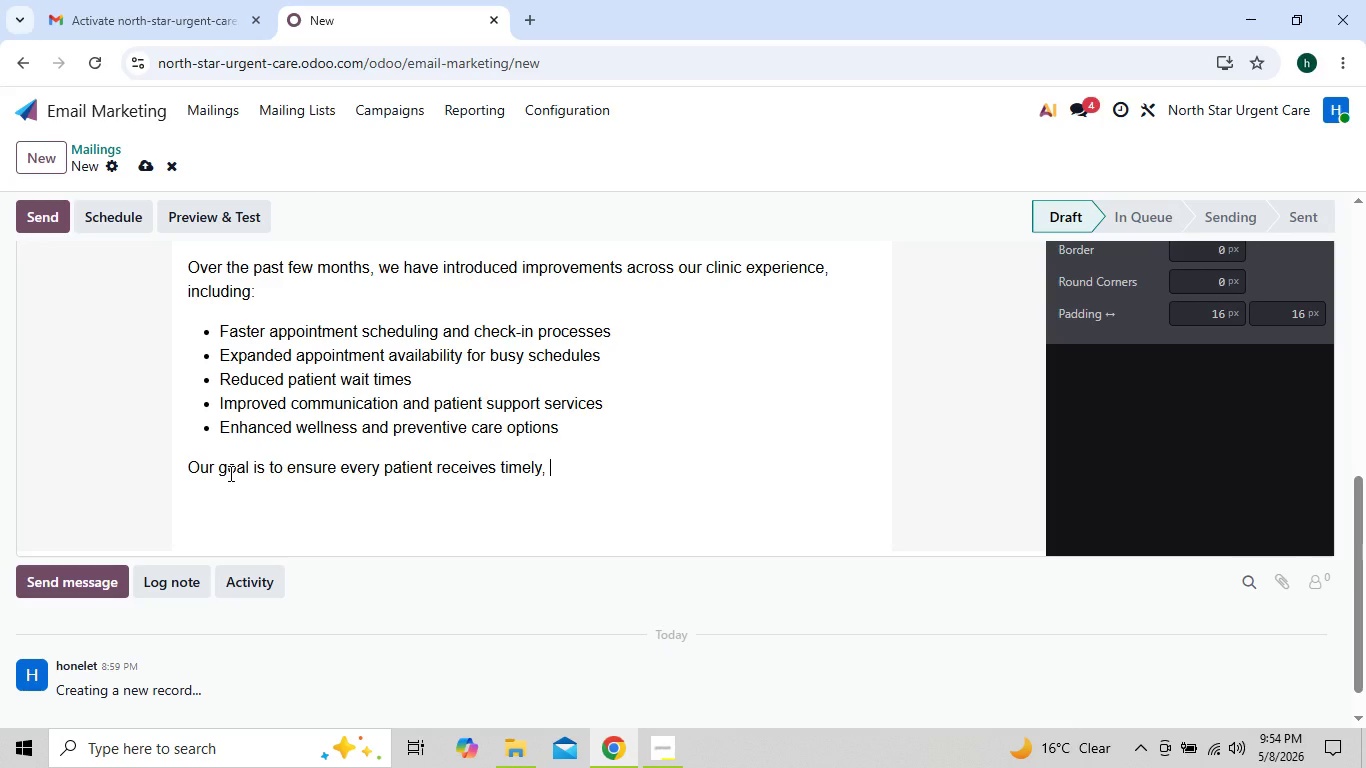 
type(compassionate care in an enviroment focused on comfort )
key(Backspace)
type(,)
 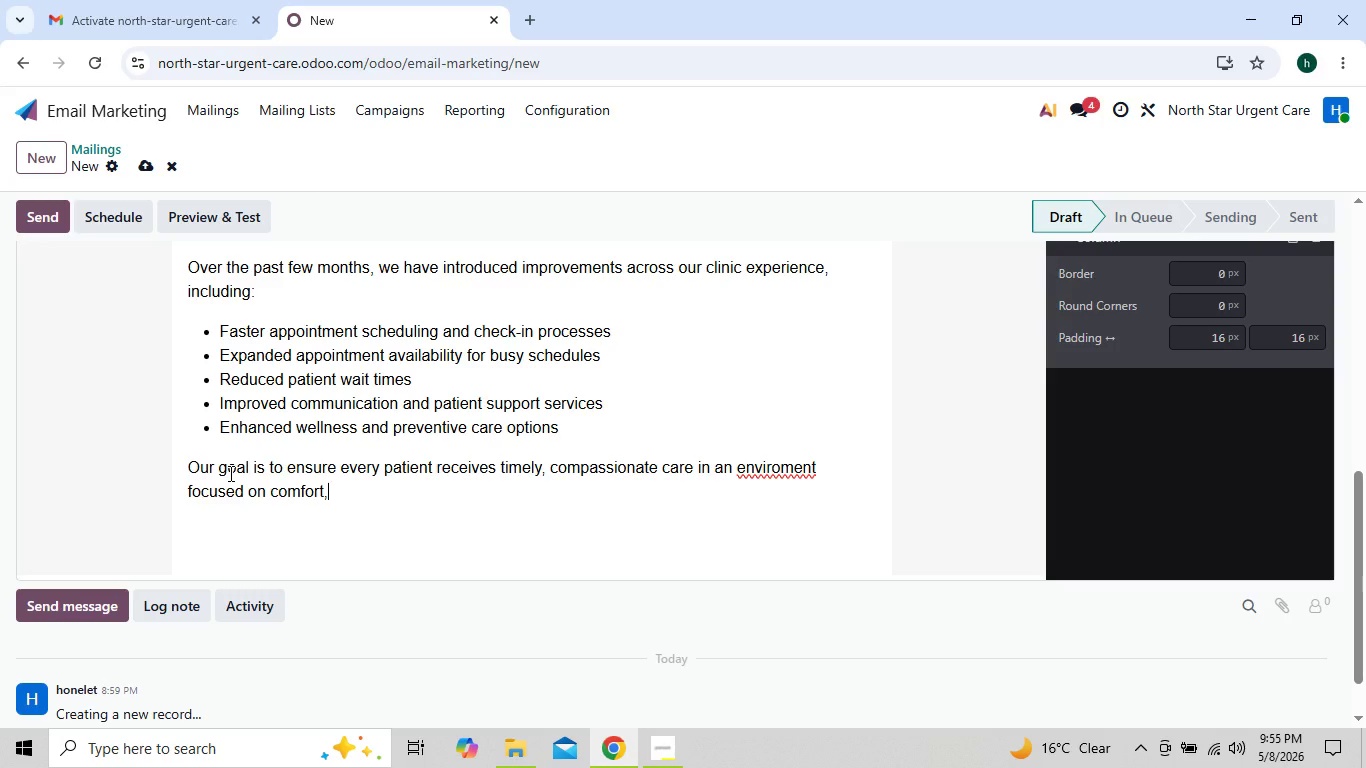 
type( profess)
 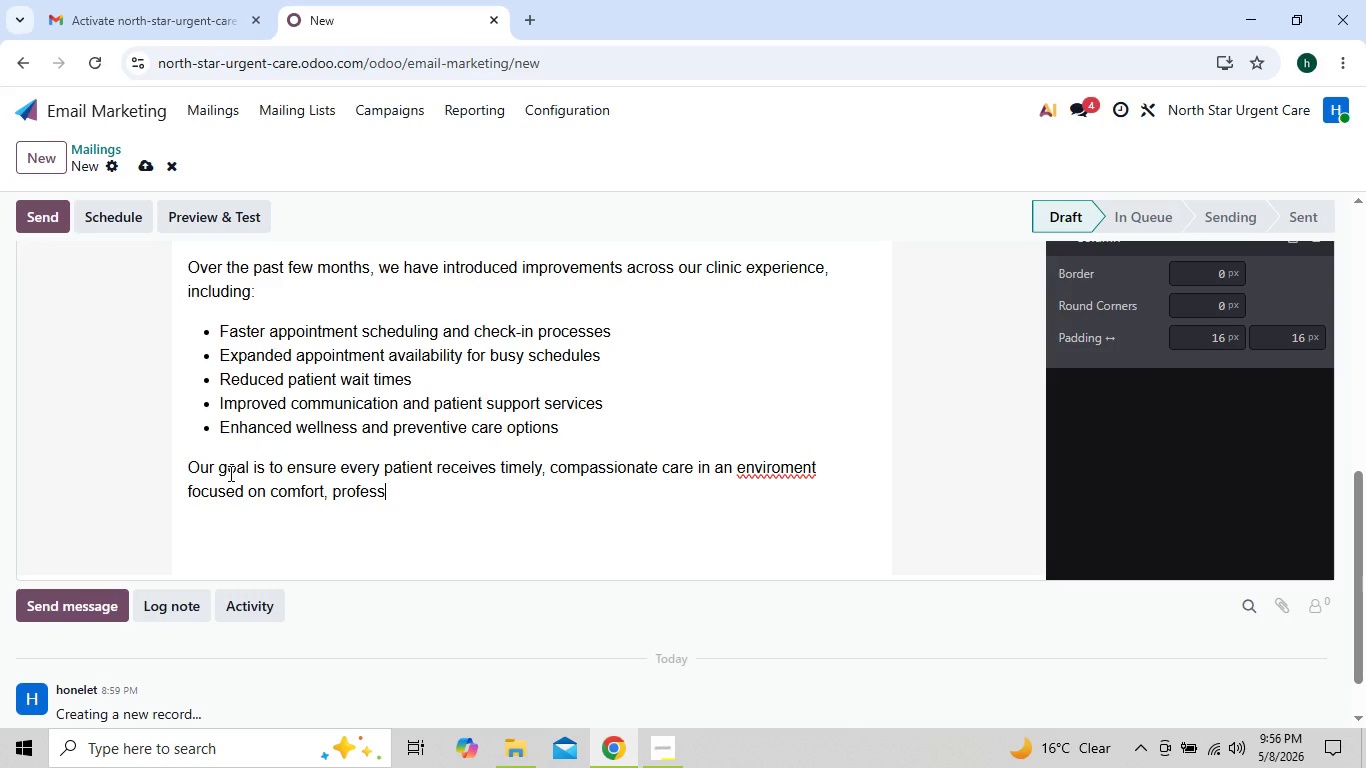 
type(ionalism )
 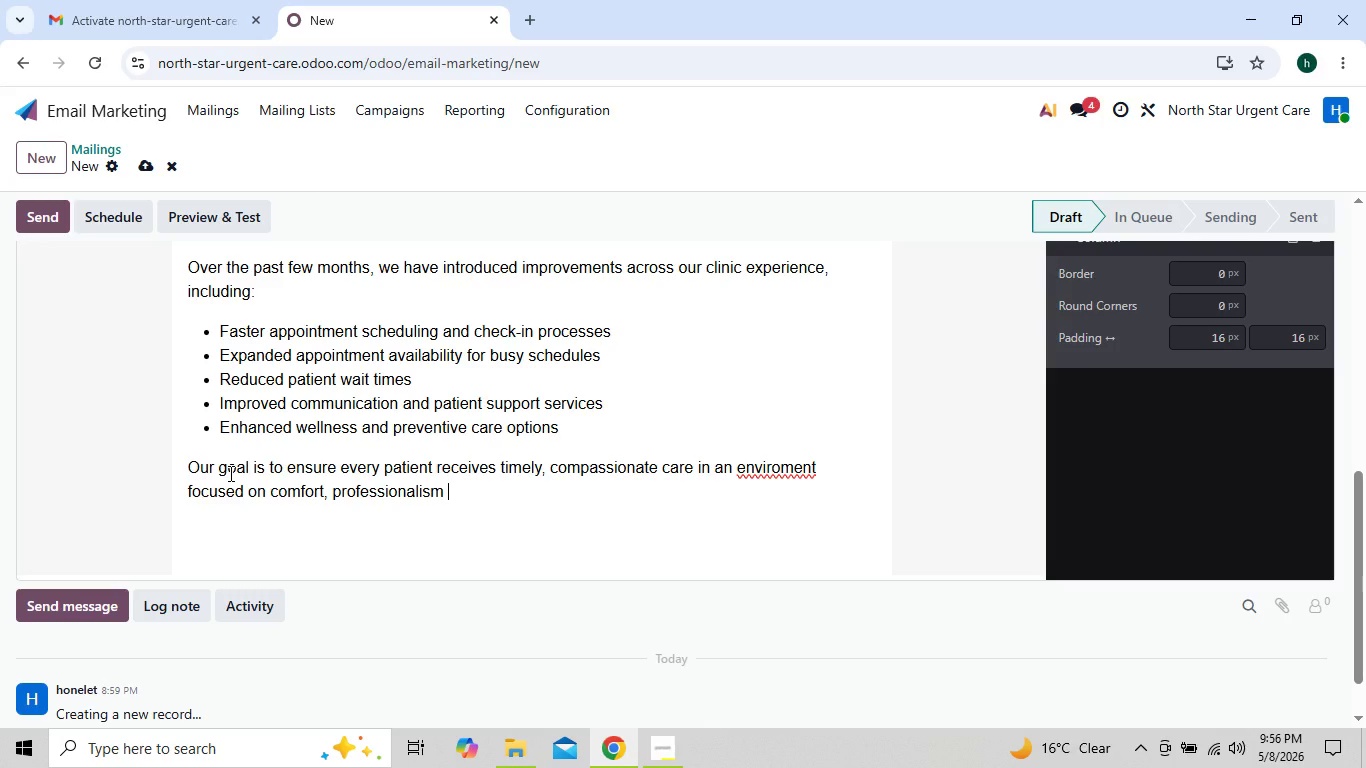 
key(Backspace)
type(, and )
 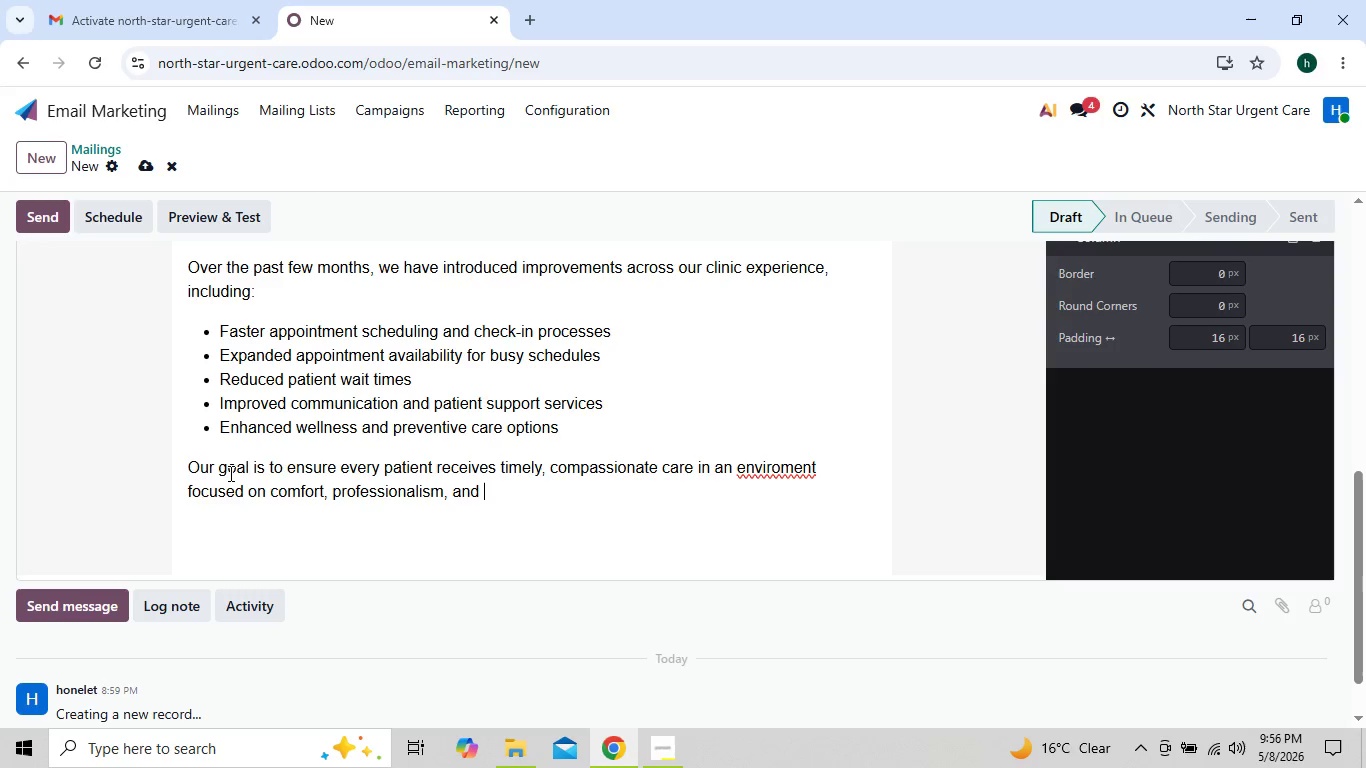 
type(r)
key(Backspace)
type(tre)
key(Backspace)
type(u)
 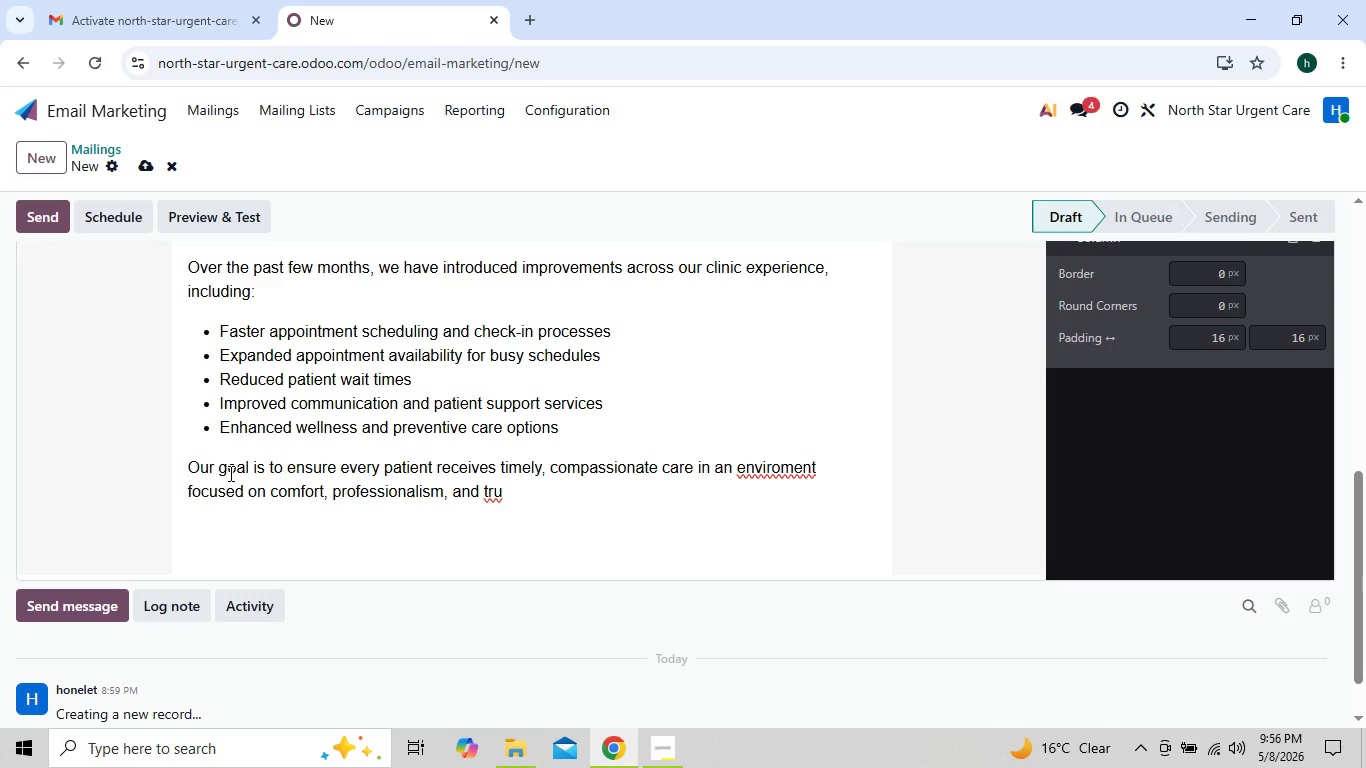 
type(u)
key(Backspace)
type(st.)
 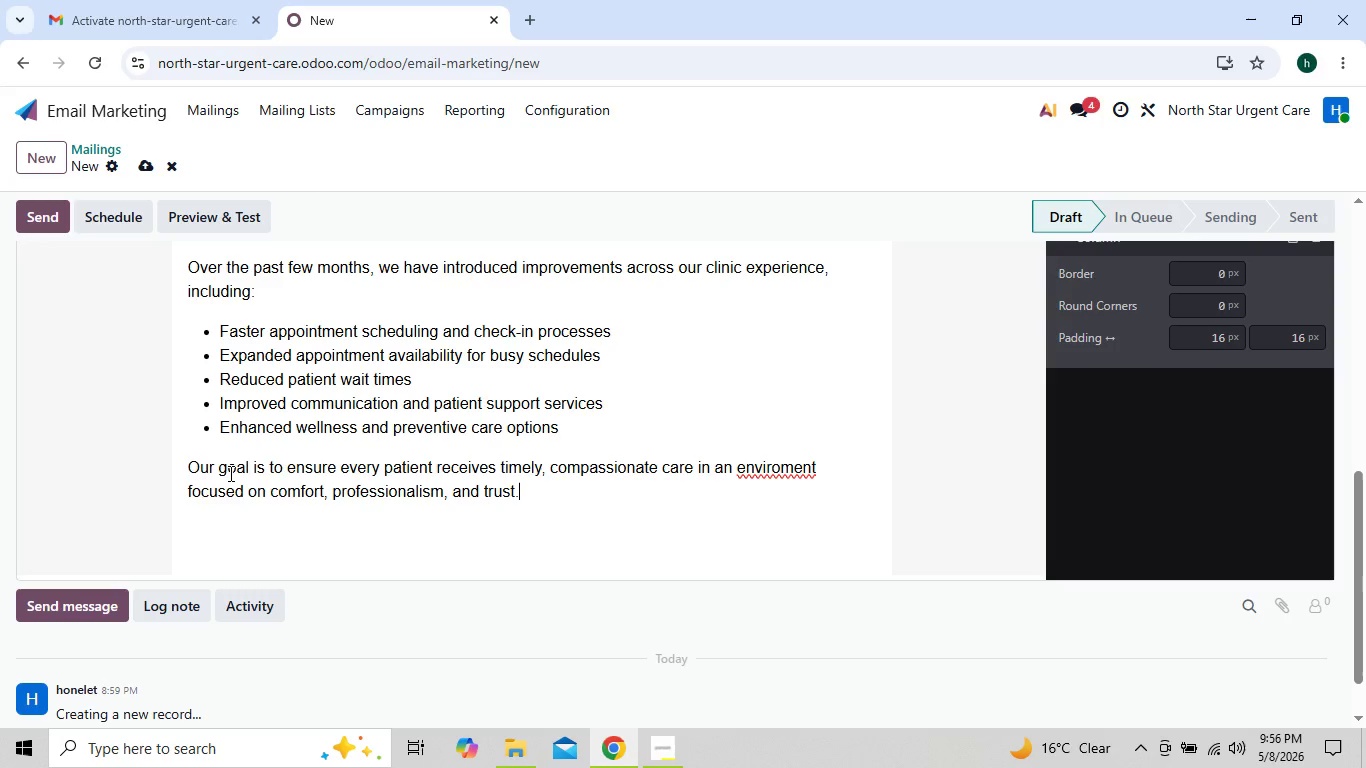 
key(Enter)
 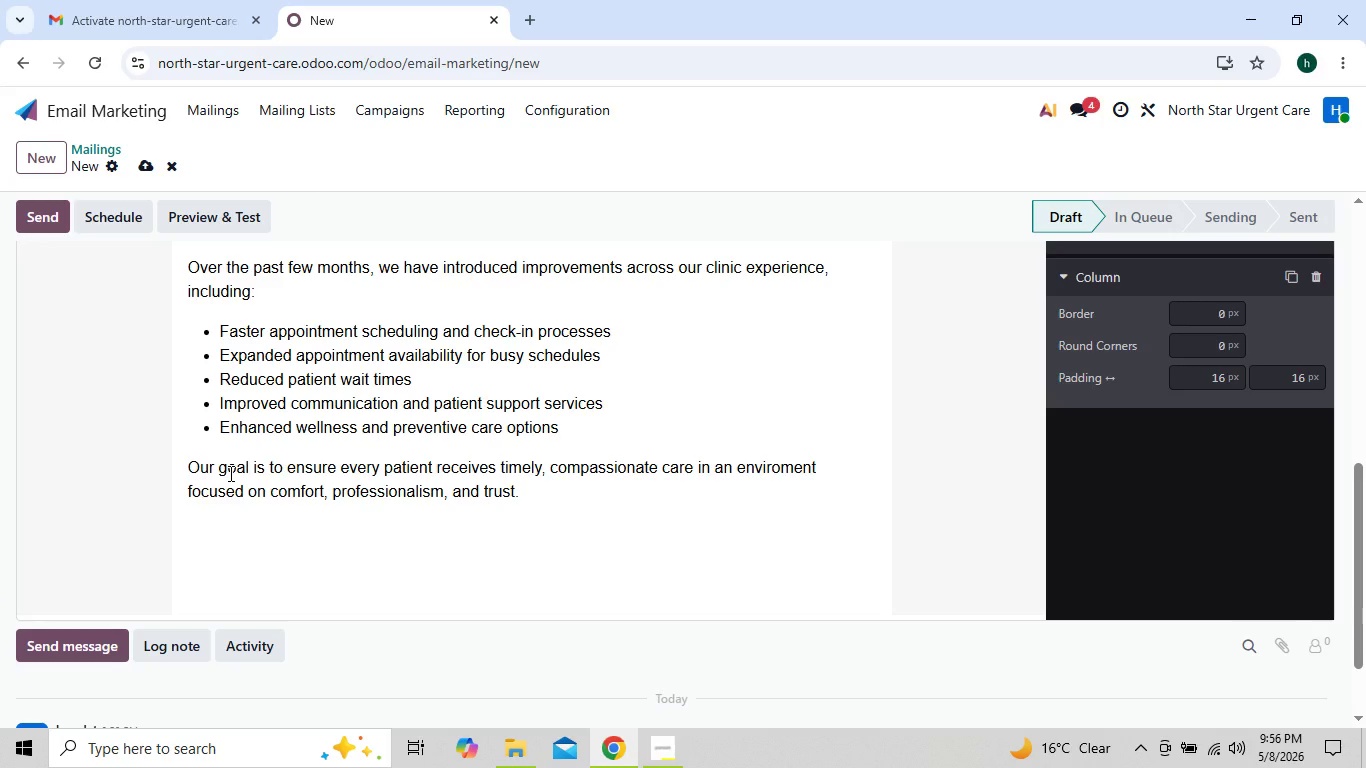 
hold_key(key=ShiftLeft, duration=1.5)
 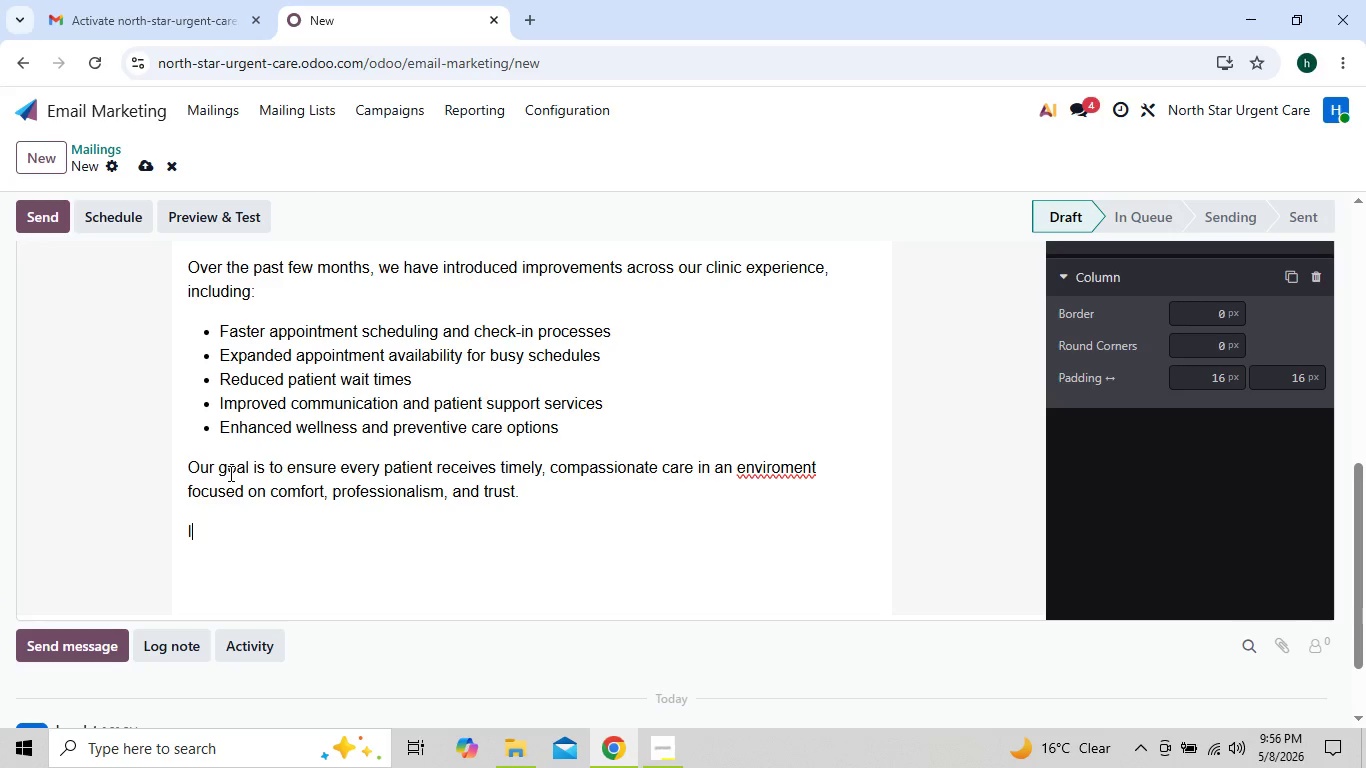 
type(If it has been some time since your last visit, now is agreat)
 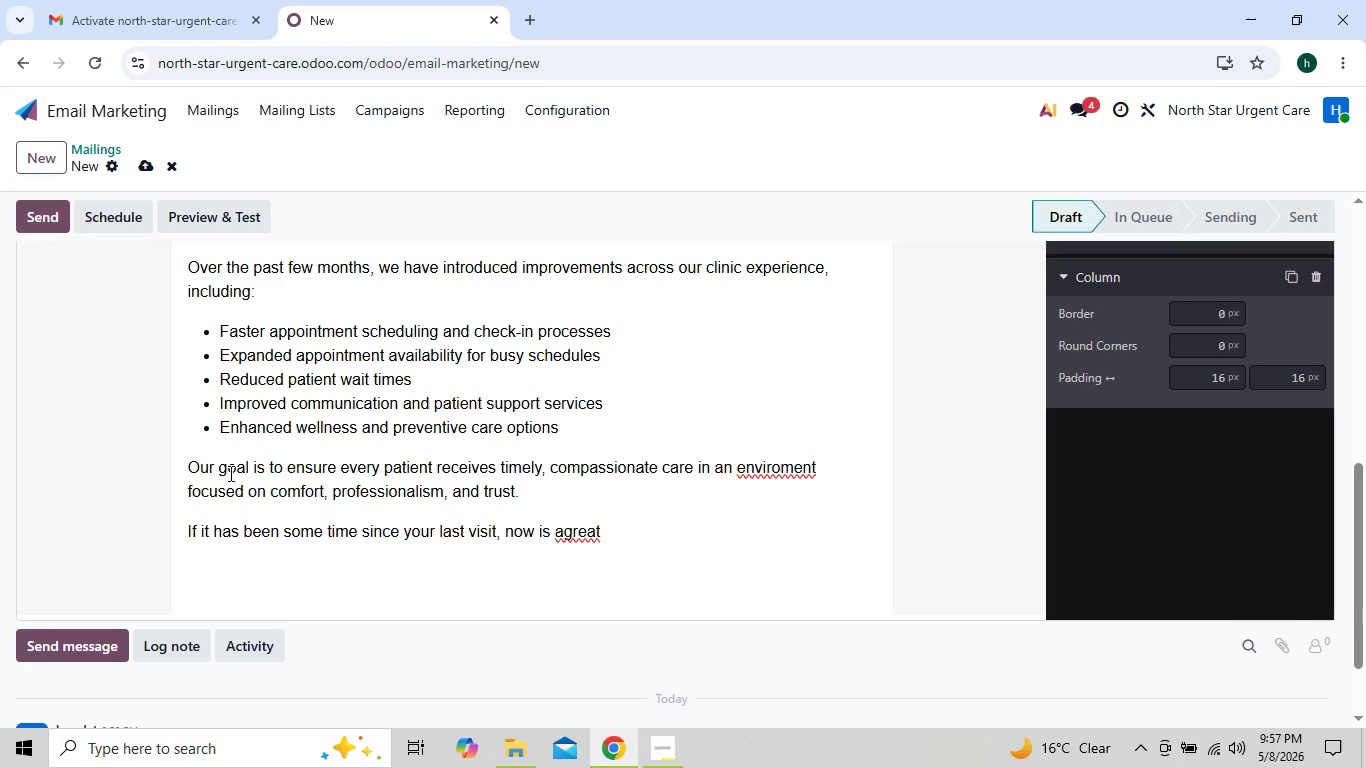 
wait(5.12)
 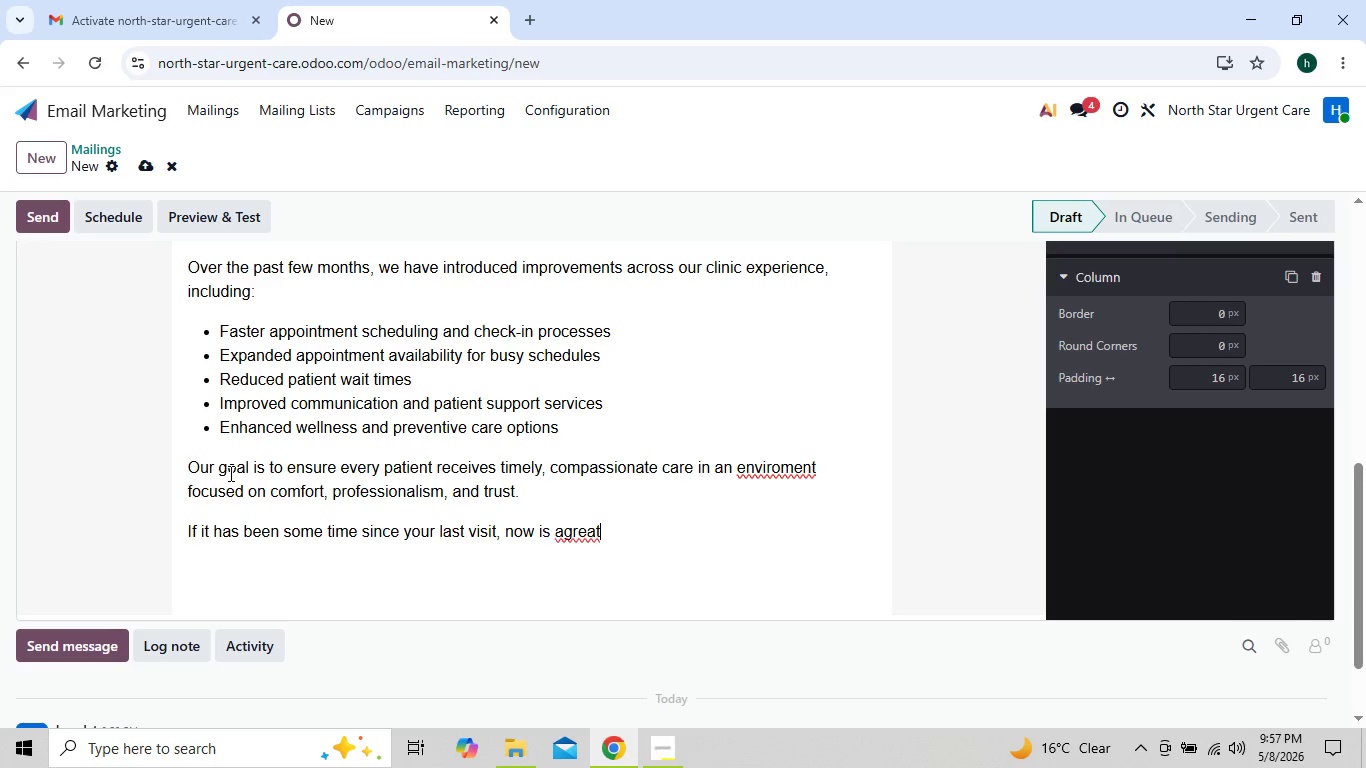 
key(Space)
 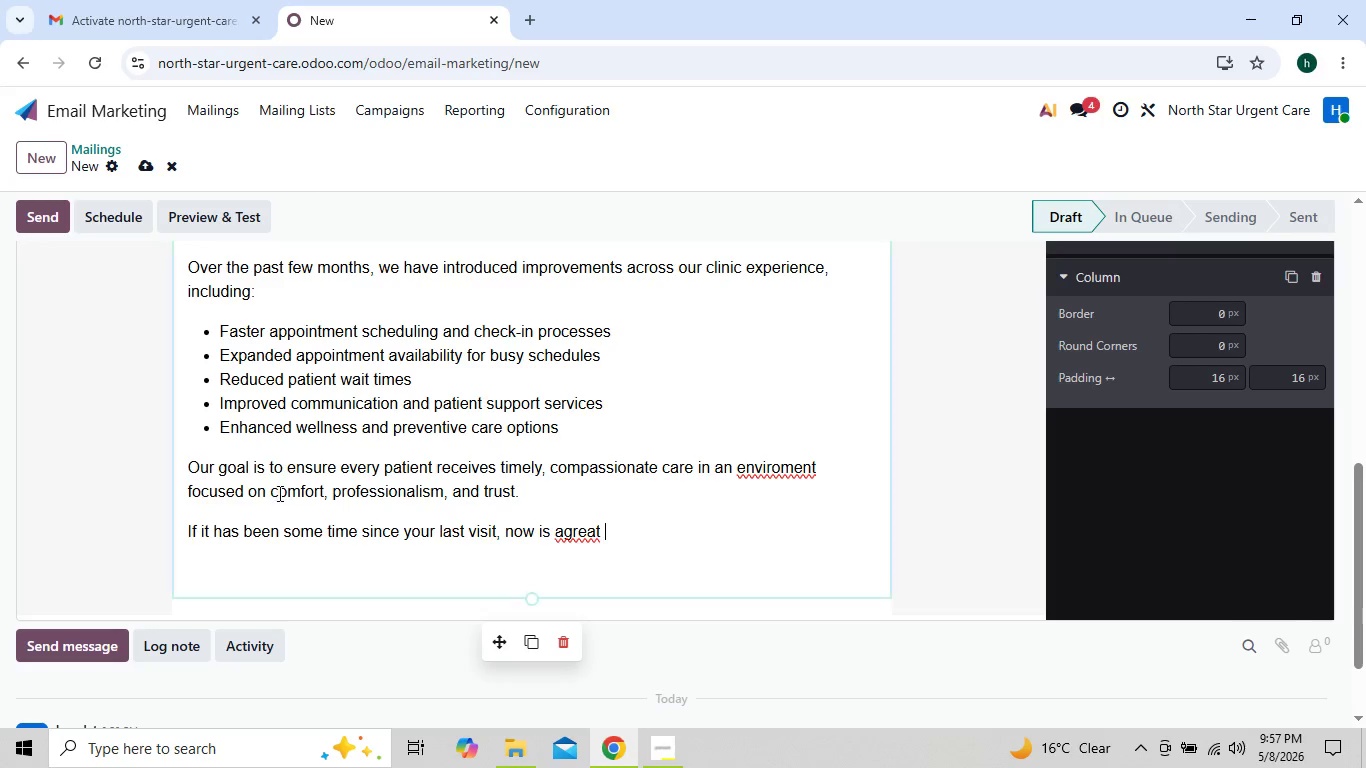 
left_click([585, 529])
 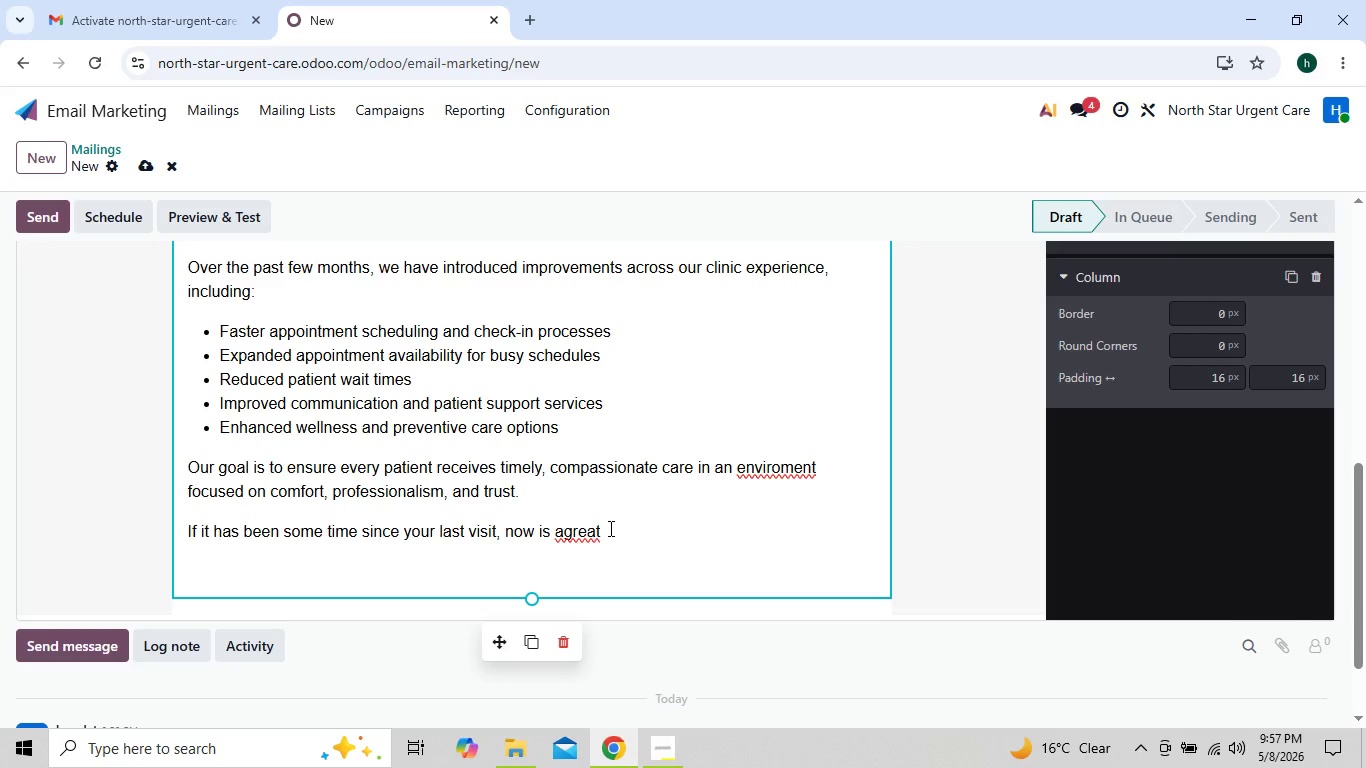 
wait(9.16)
 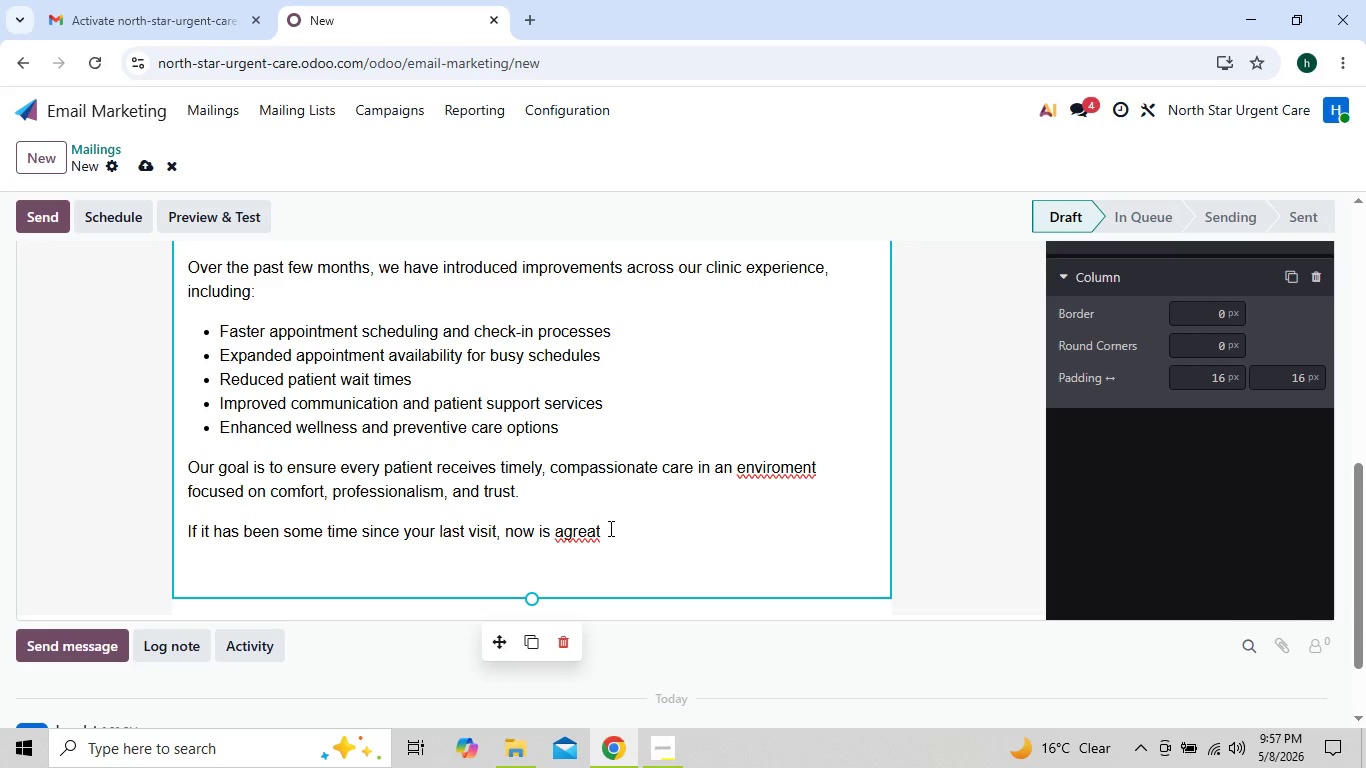 
left_click([569, 529])
 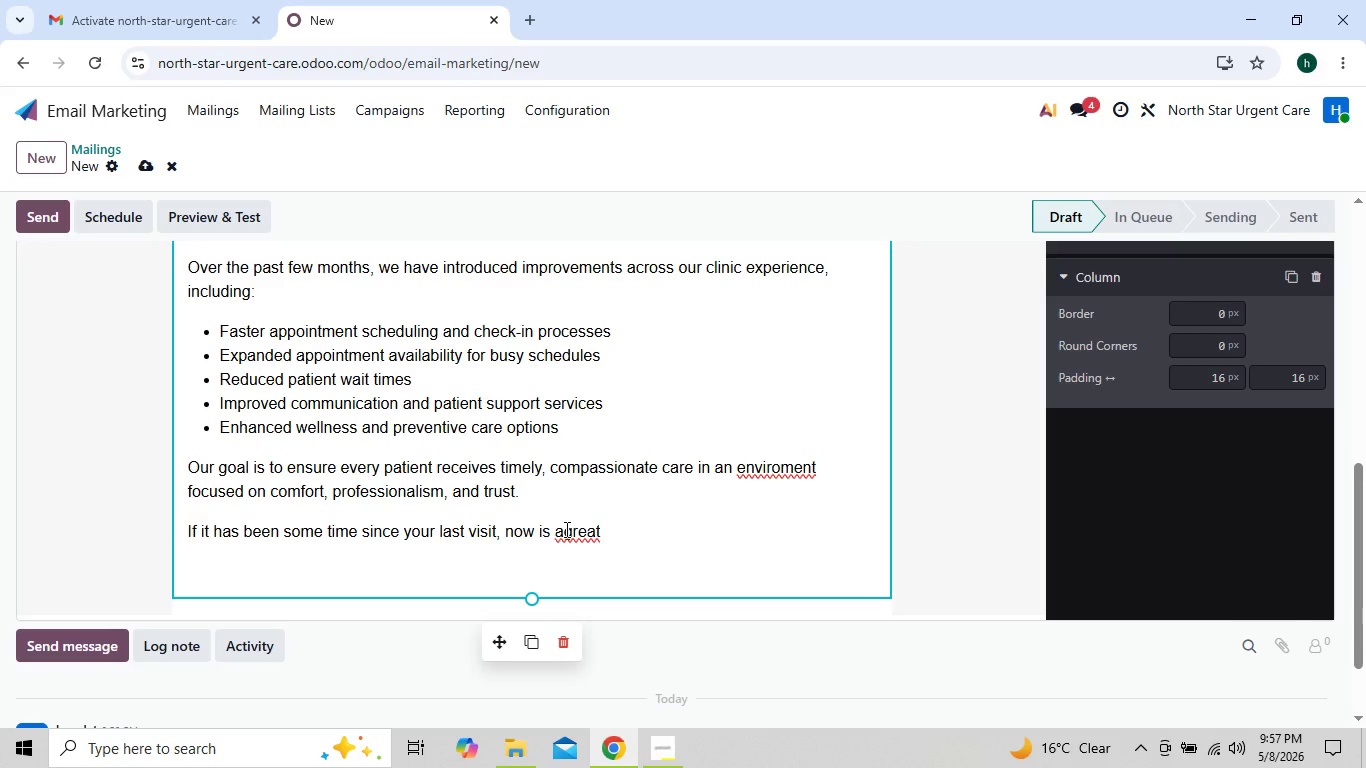 
left_click([565, 529])
 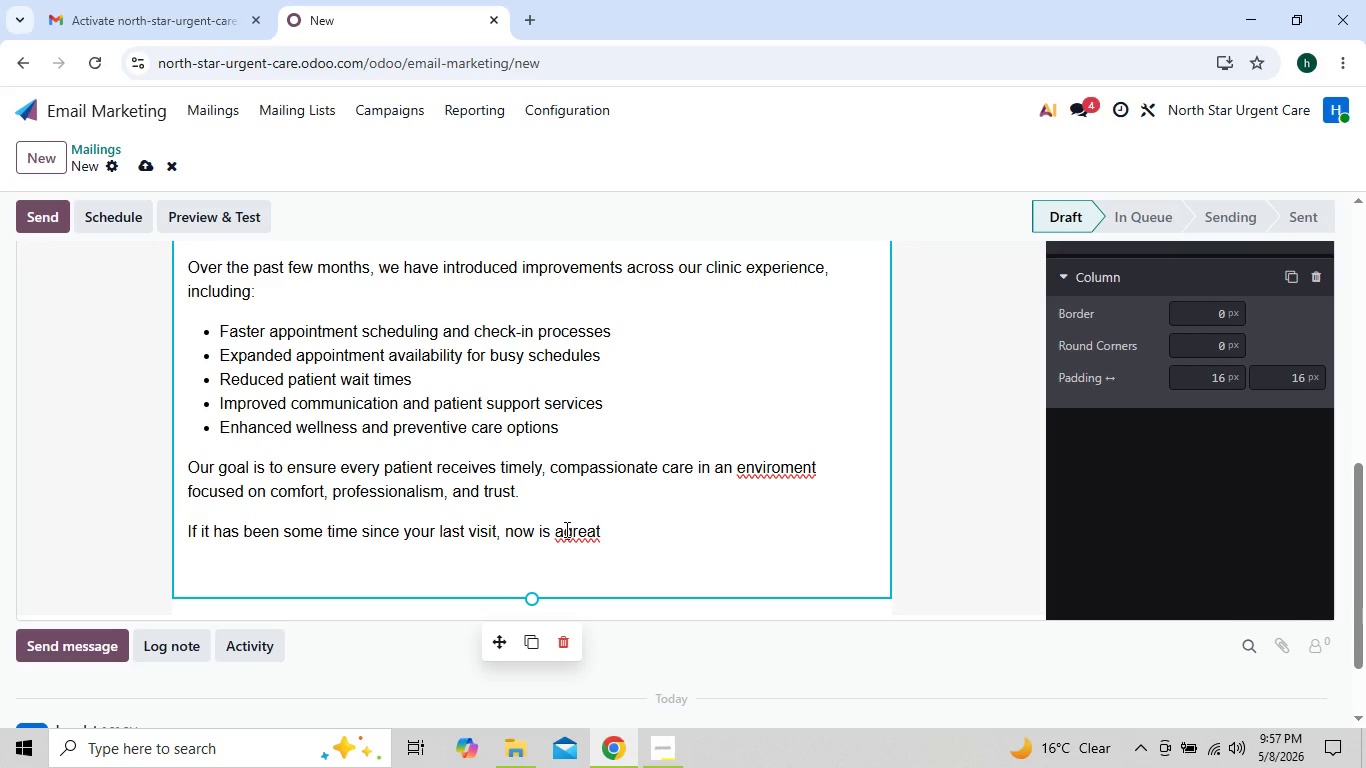 
key(Backspace)
 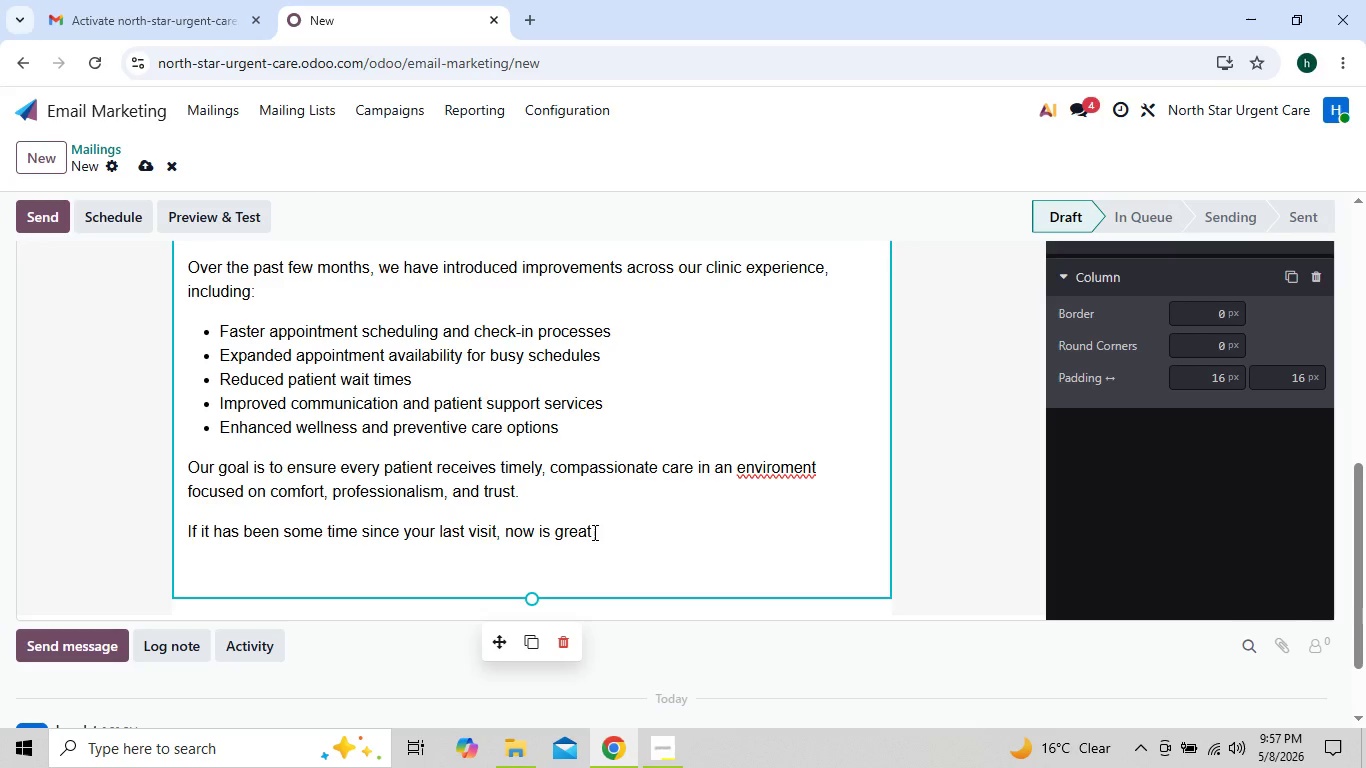 
left_click([593, 529])
 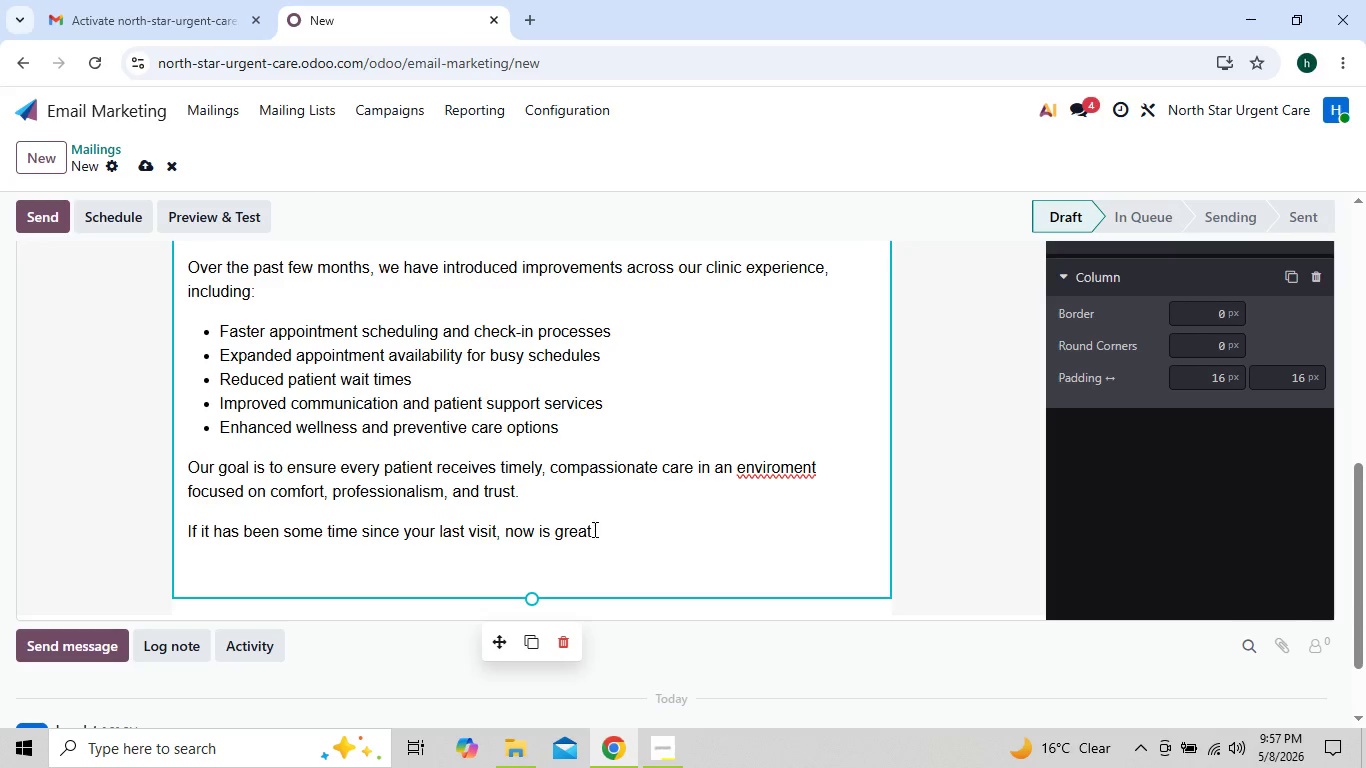 
key(Space)
 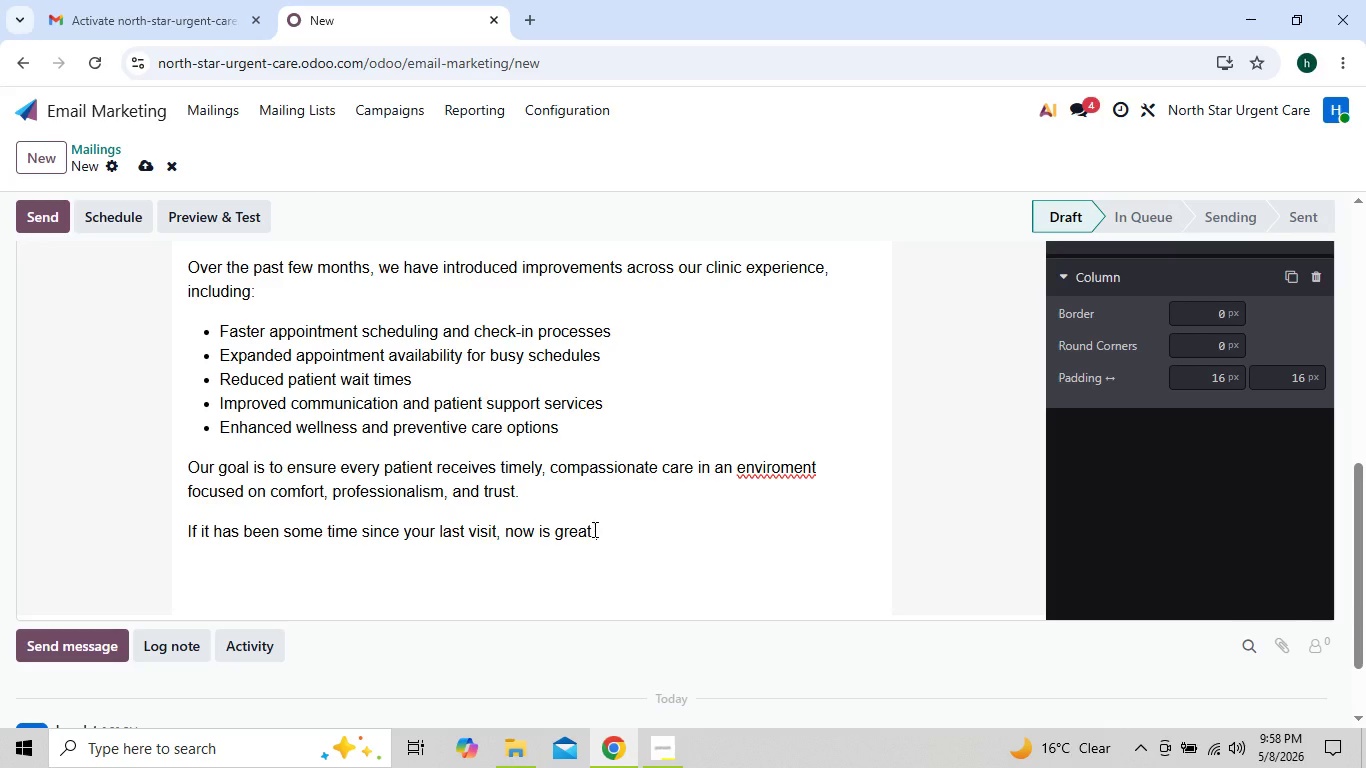 
type(opport)
 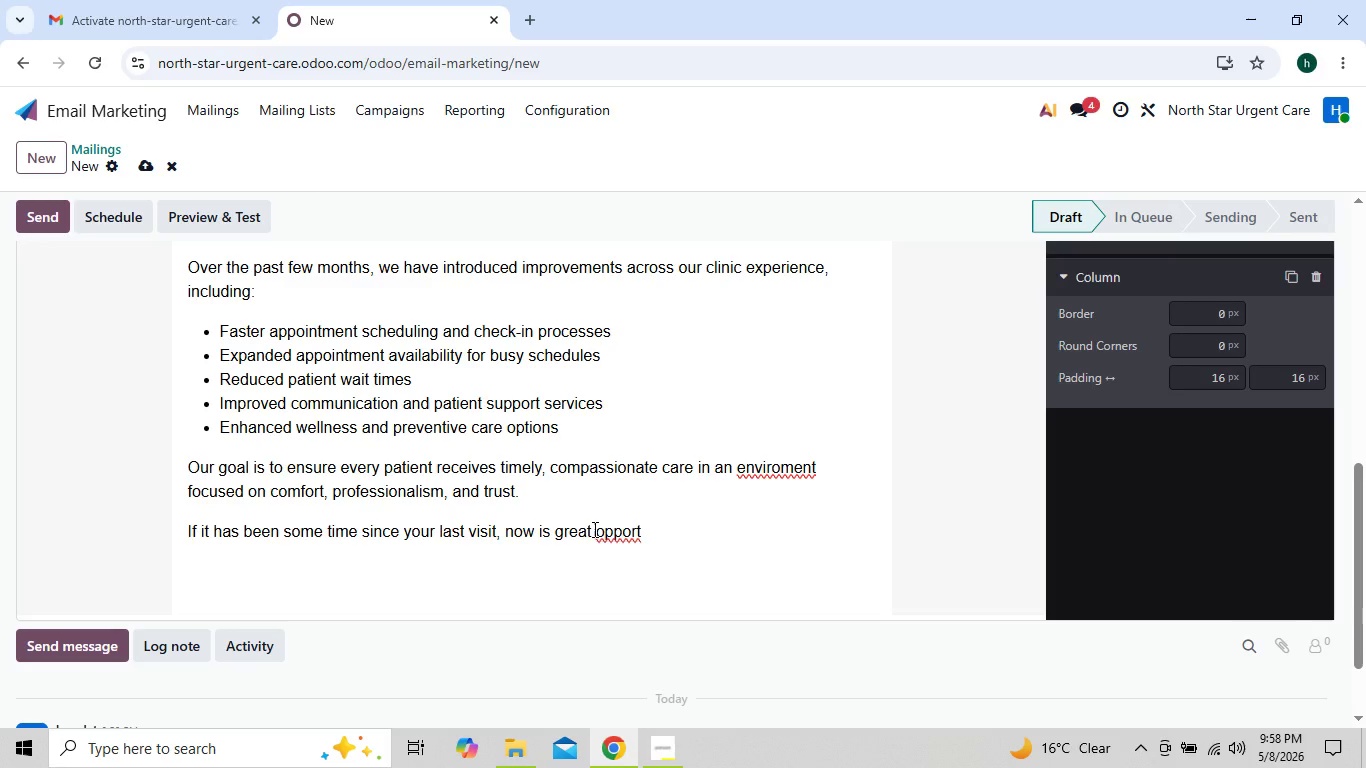 
type(unity to reconnect with )
 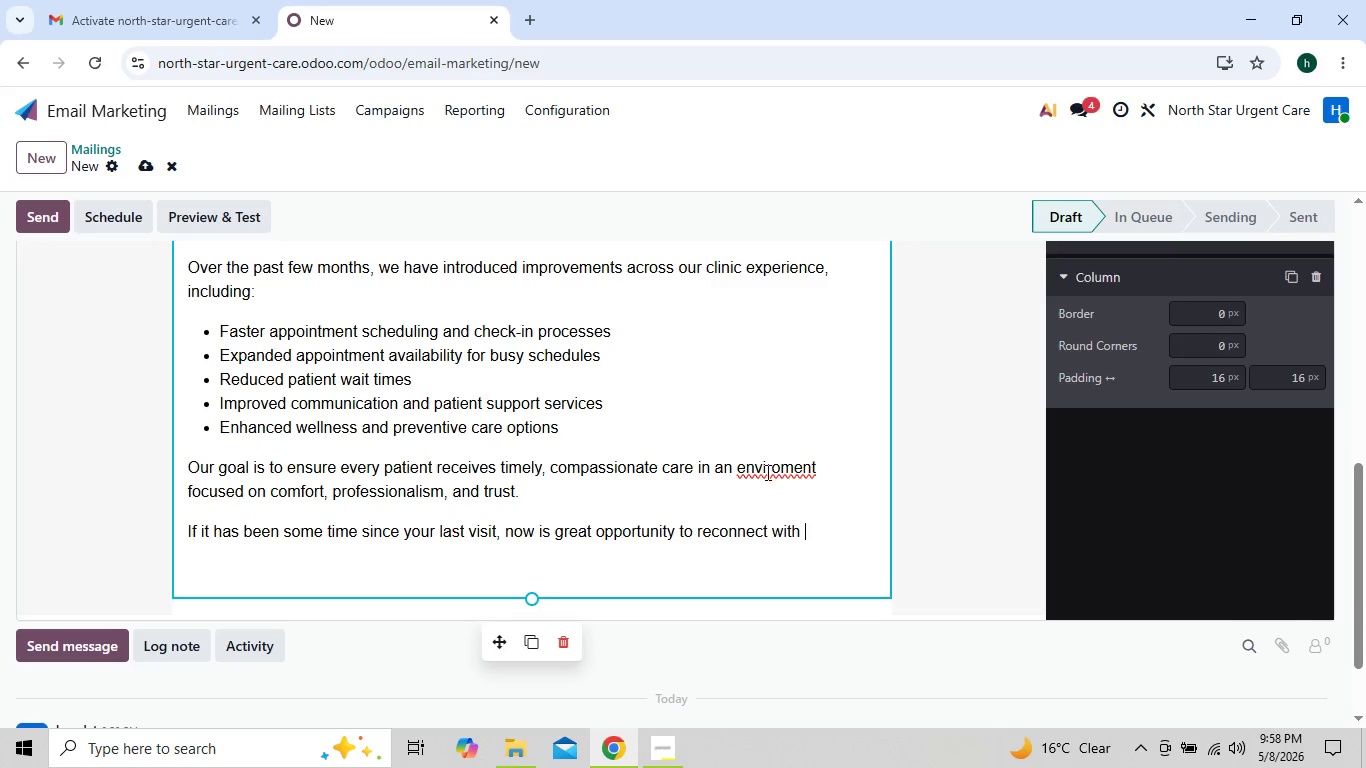 
right_click([772, 471])
 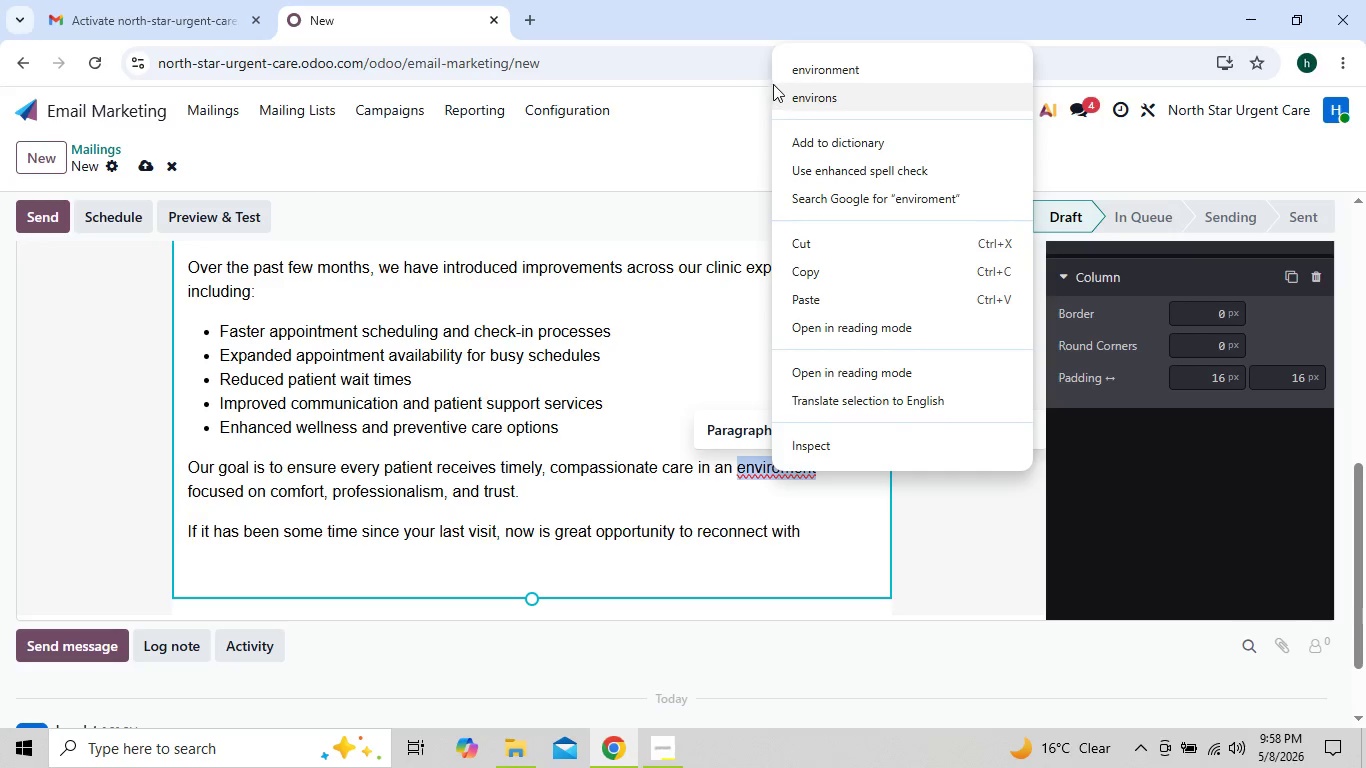 
left_click([811, 67])
 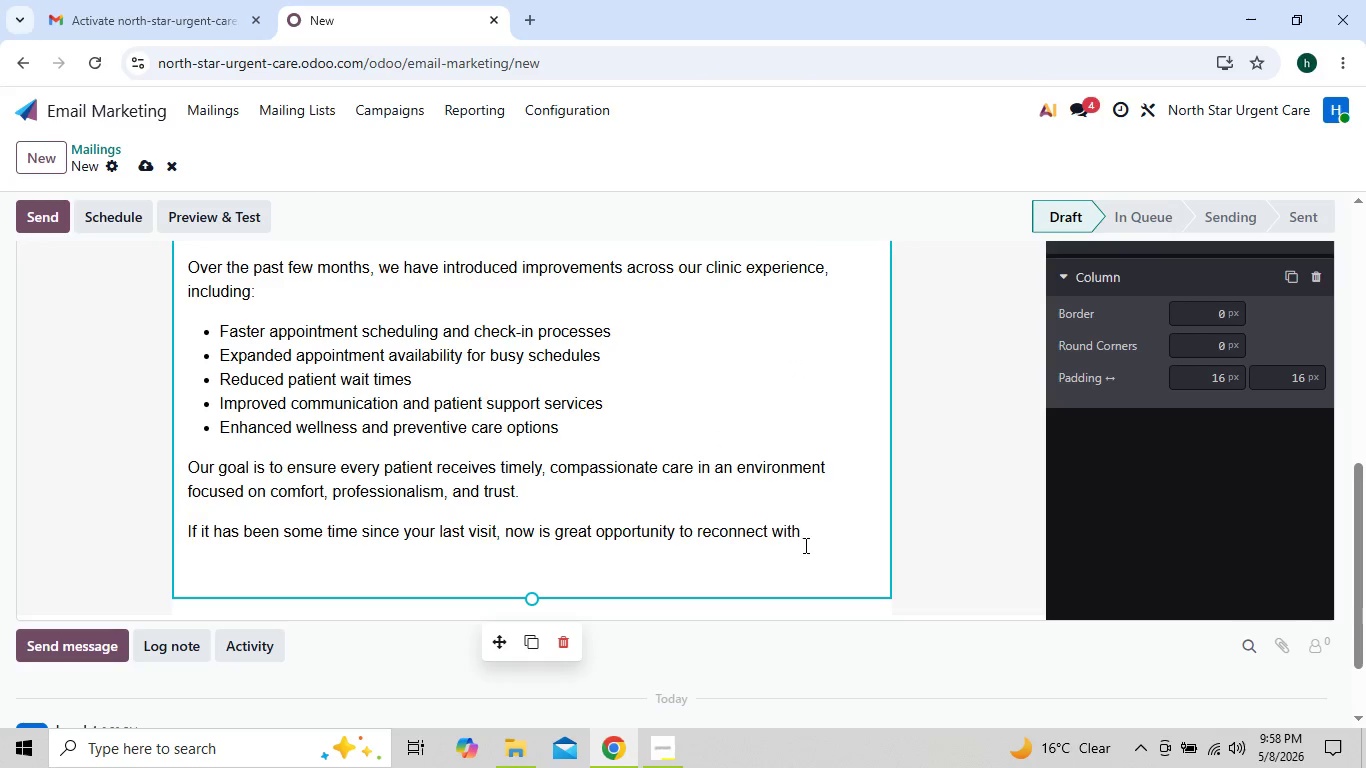 
left_click([812, 536])
 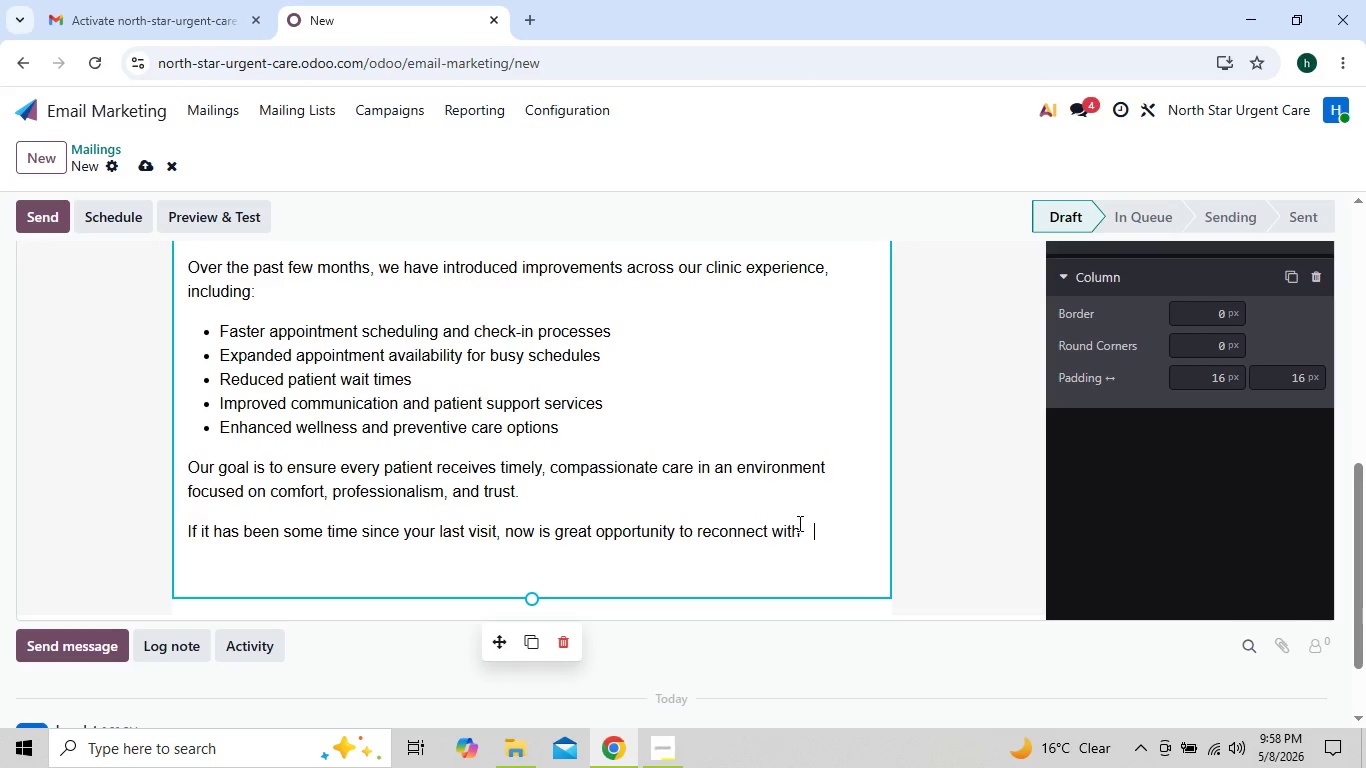 
left_click([800, 524])
 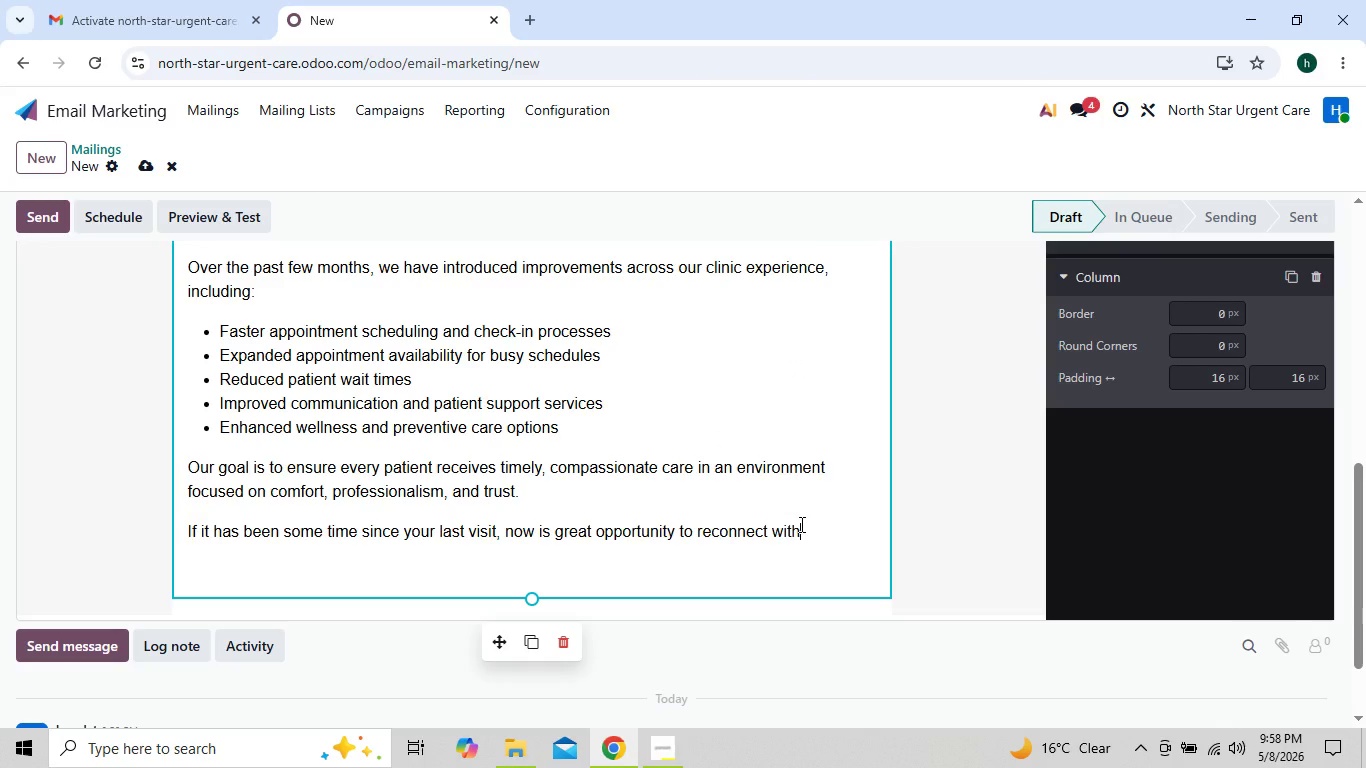 
key(Space)
 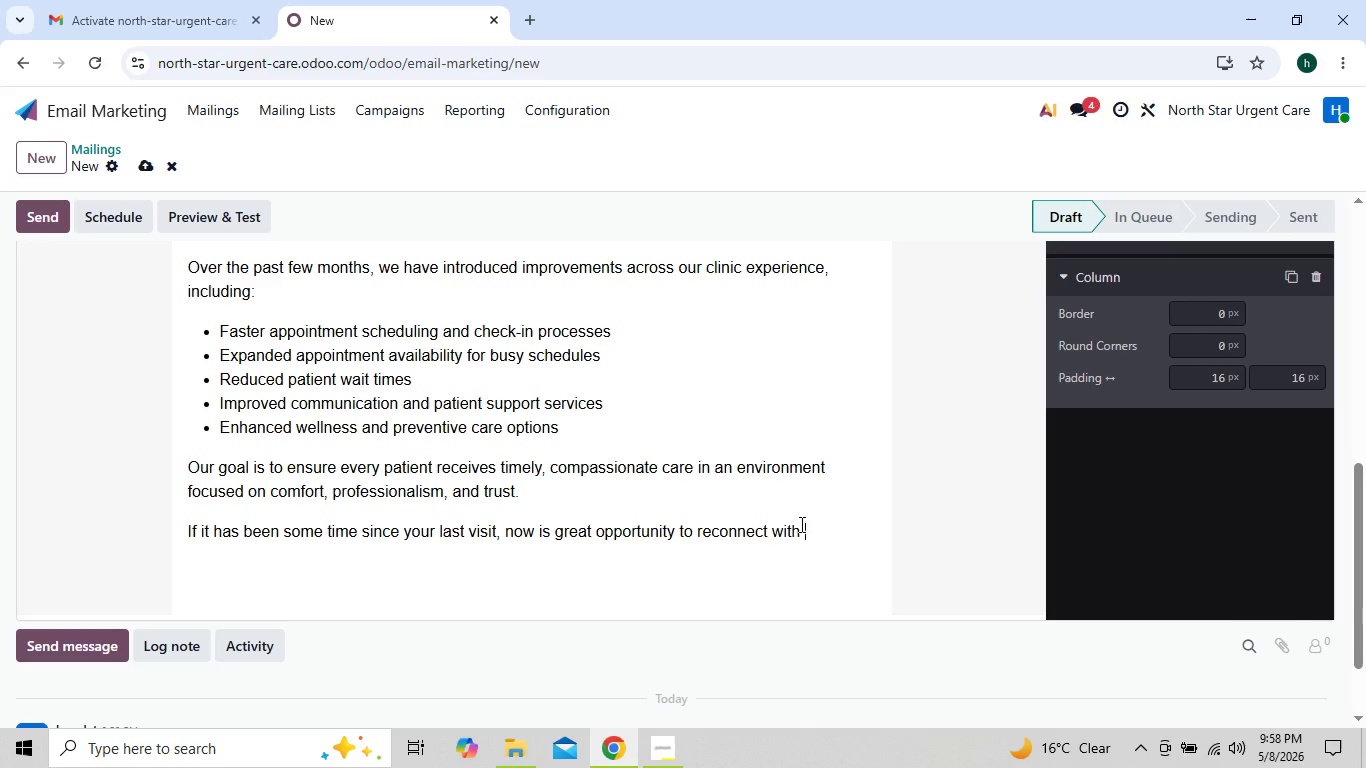 
type(your health )
key(Backspace)
type(care routine )
 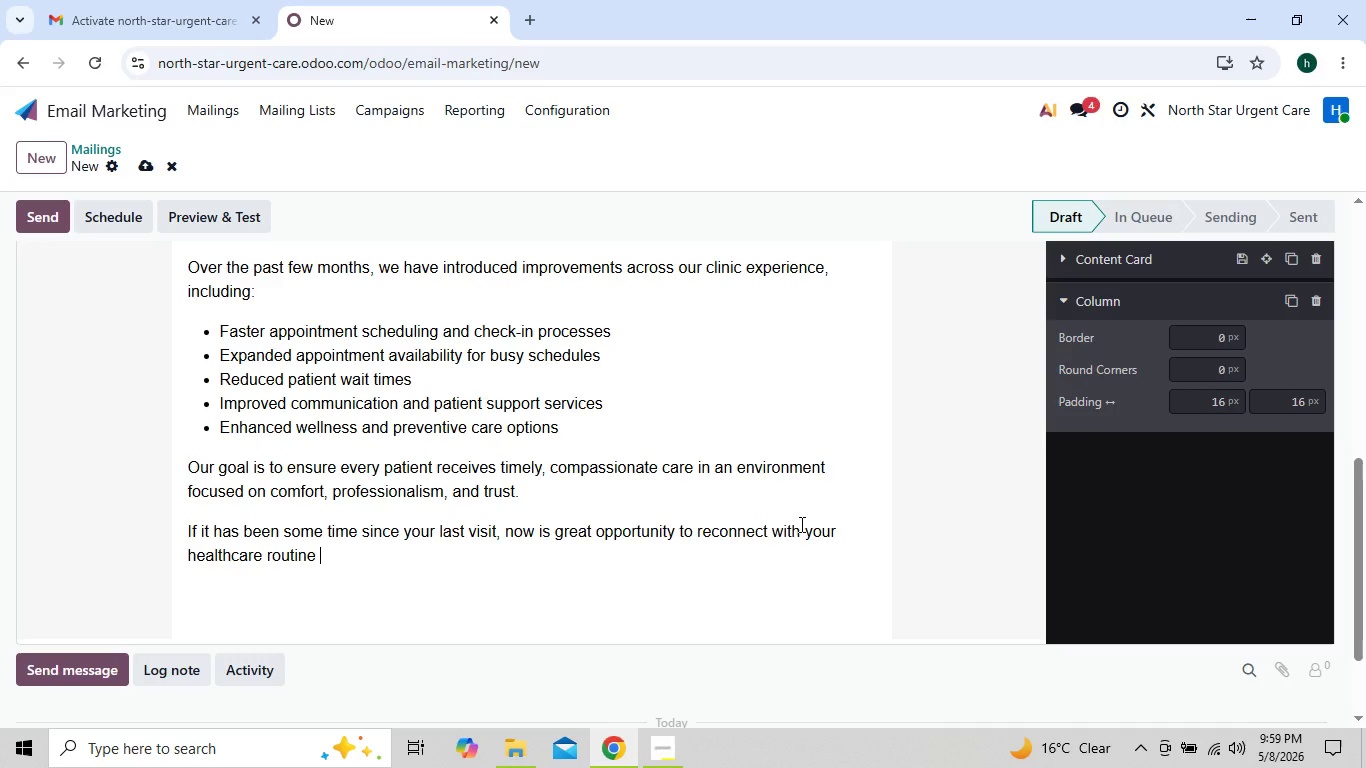 
type(and prr)
key(Backspace)
 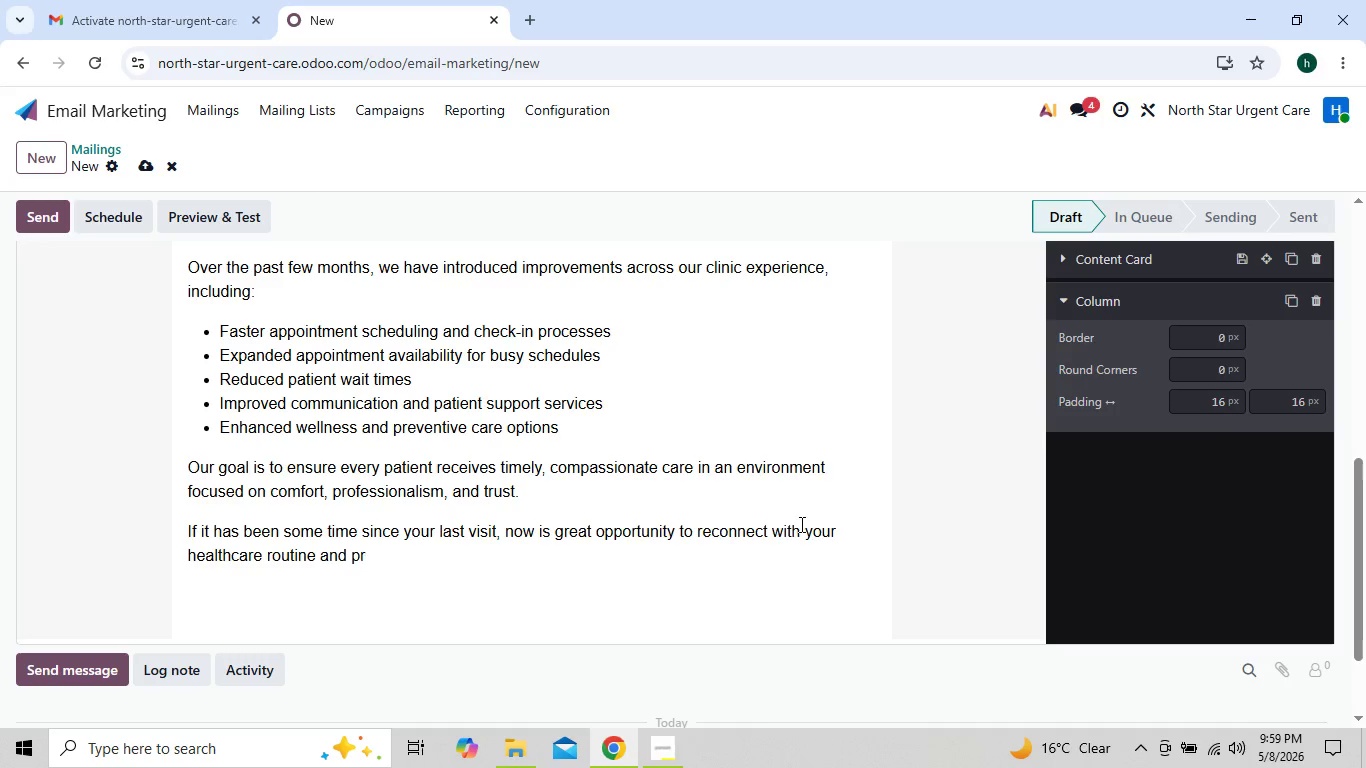 
key(I)
 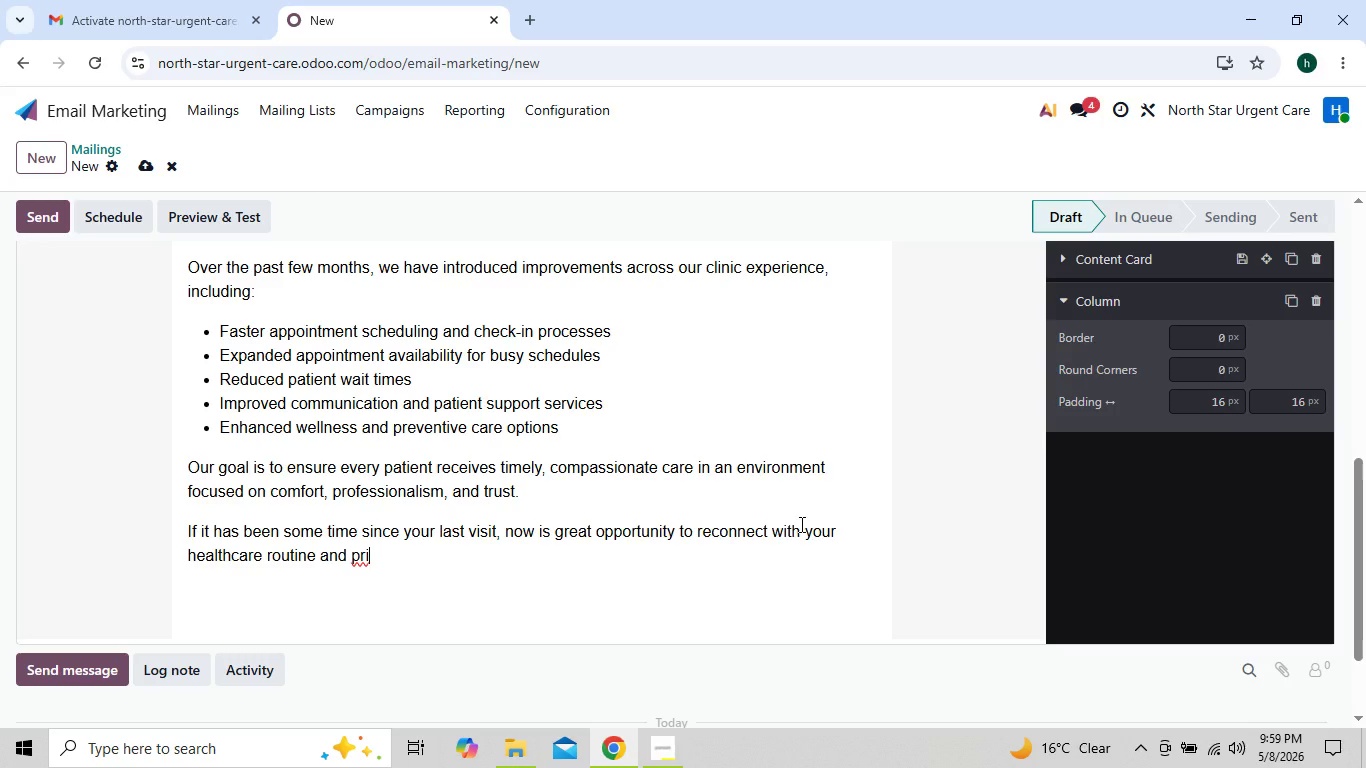 
key(O)
 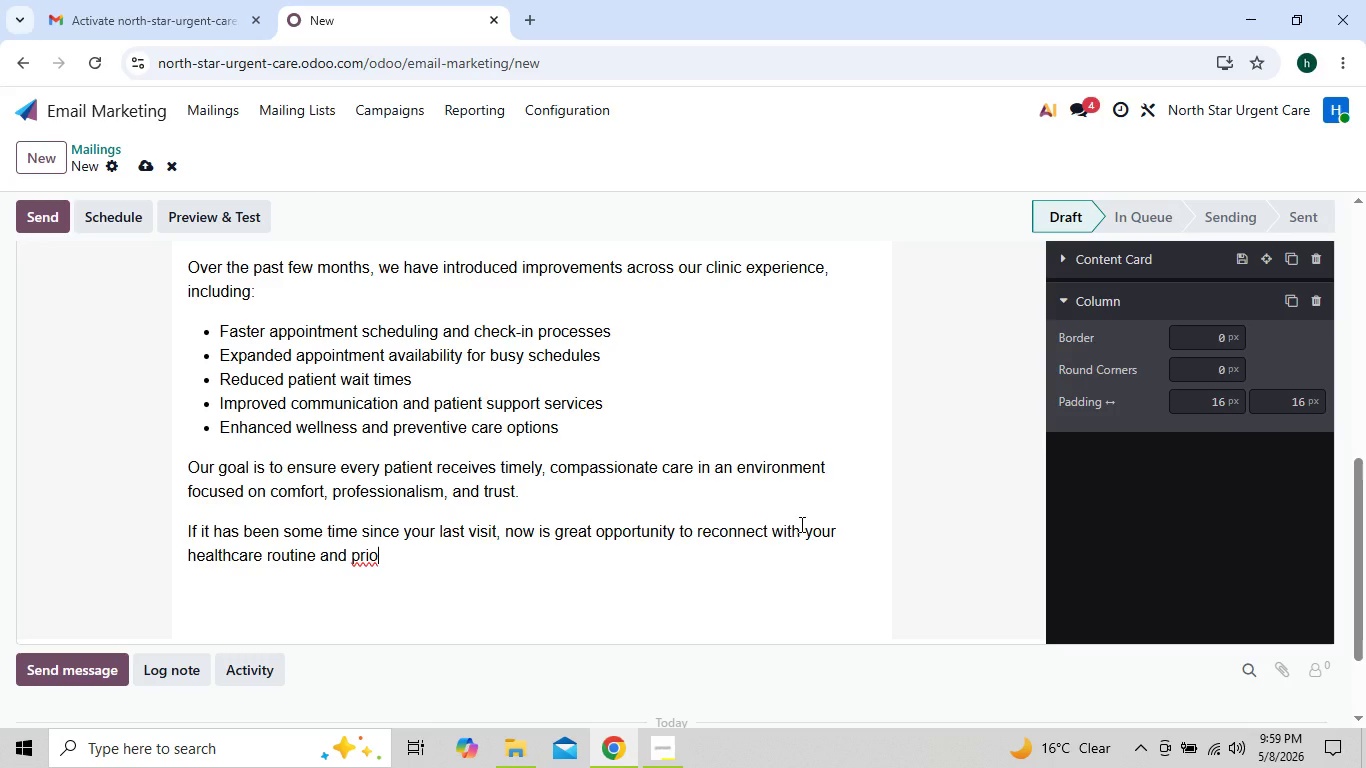 
type(riize)
 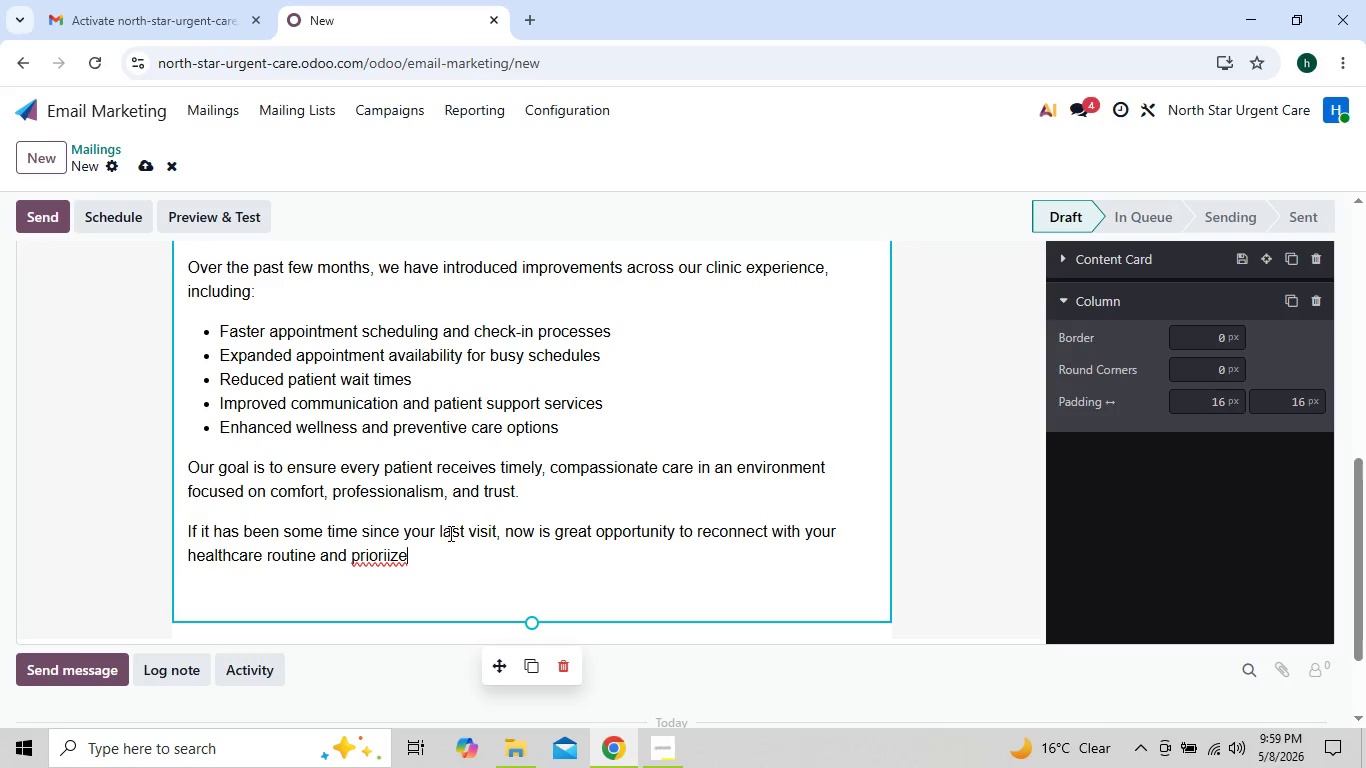 
wait(11.39)
 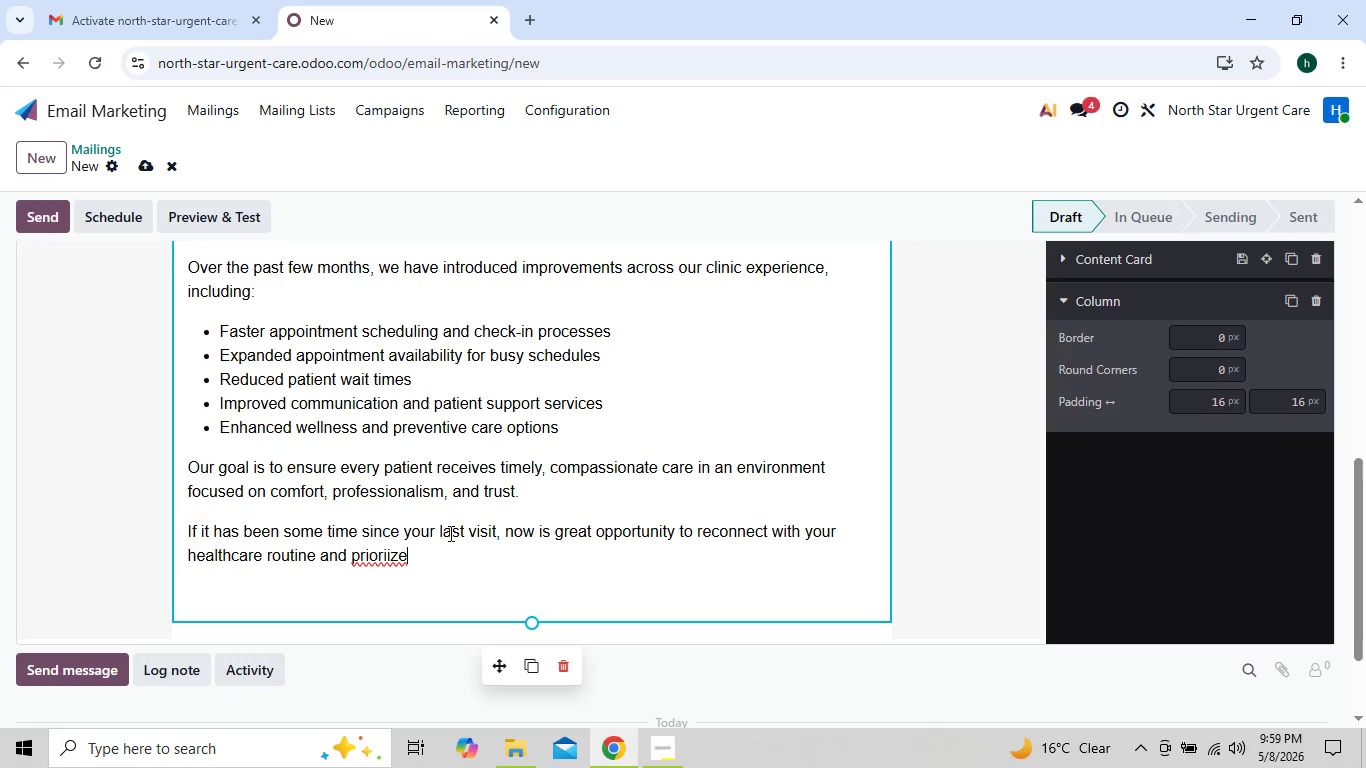 
left_click([384, 553])
 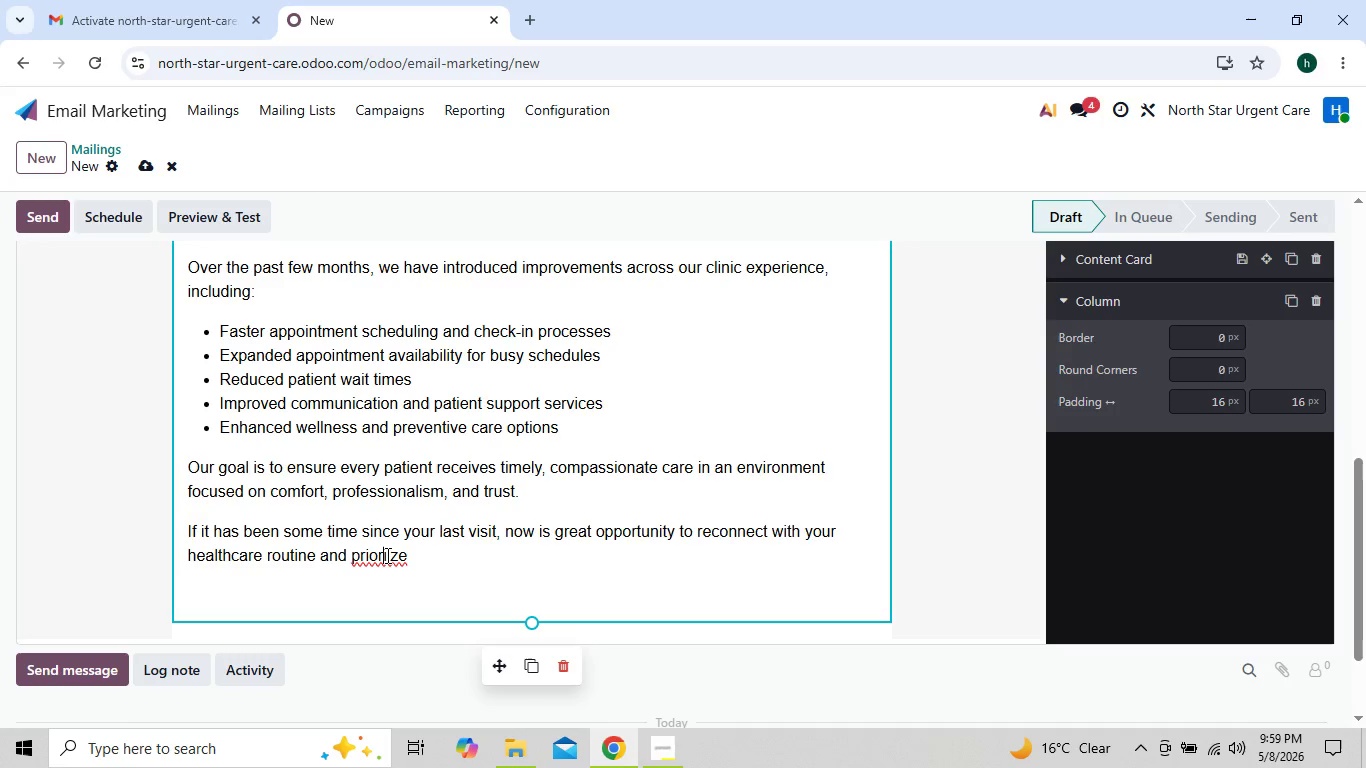 
left_click([386, 555])
 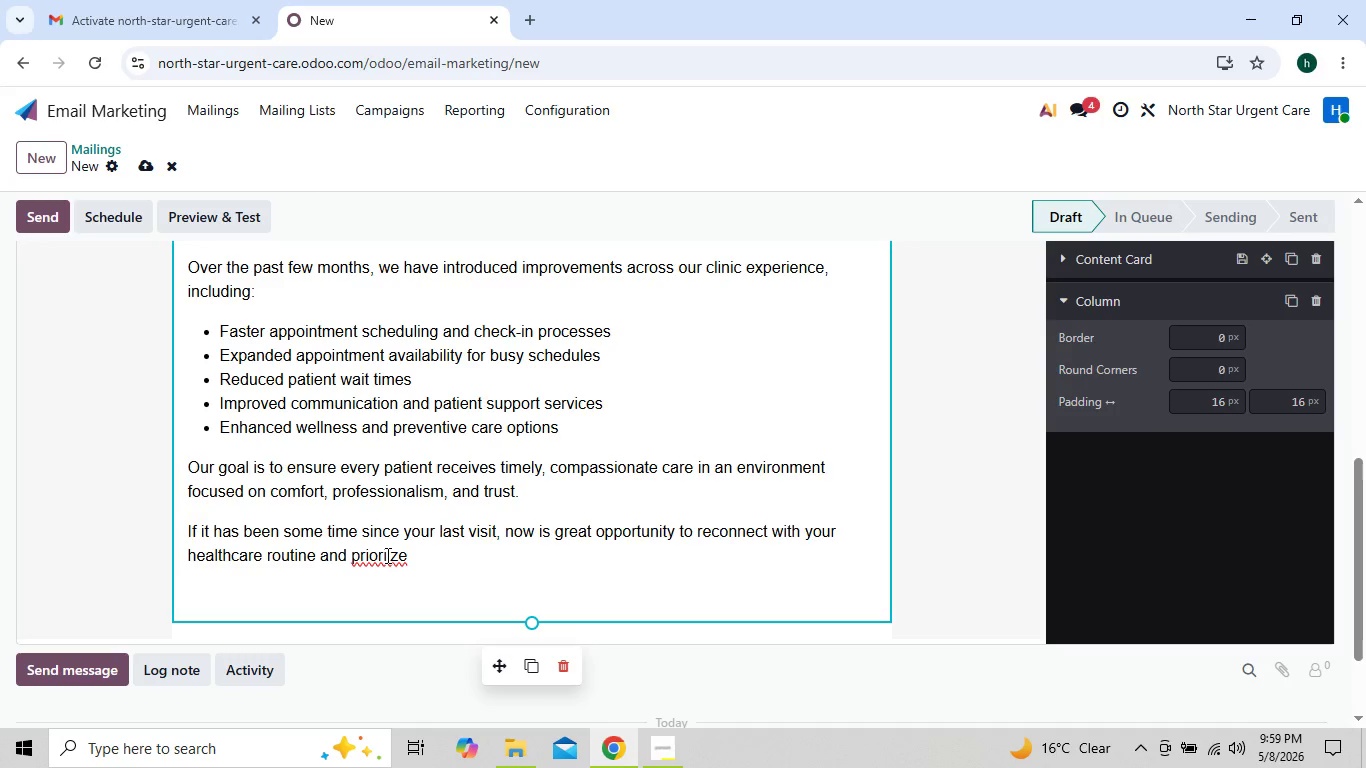 
key(T)
 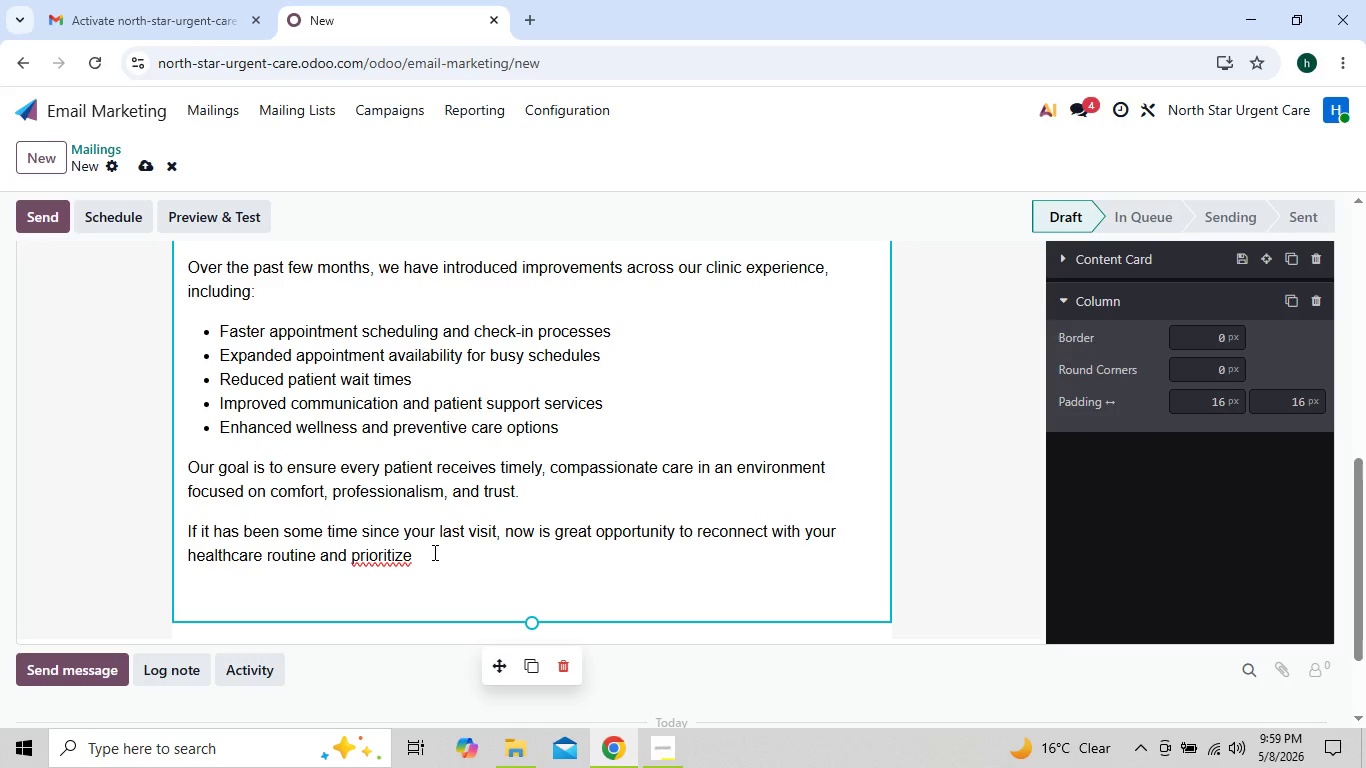 
left_click([433, 552])
 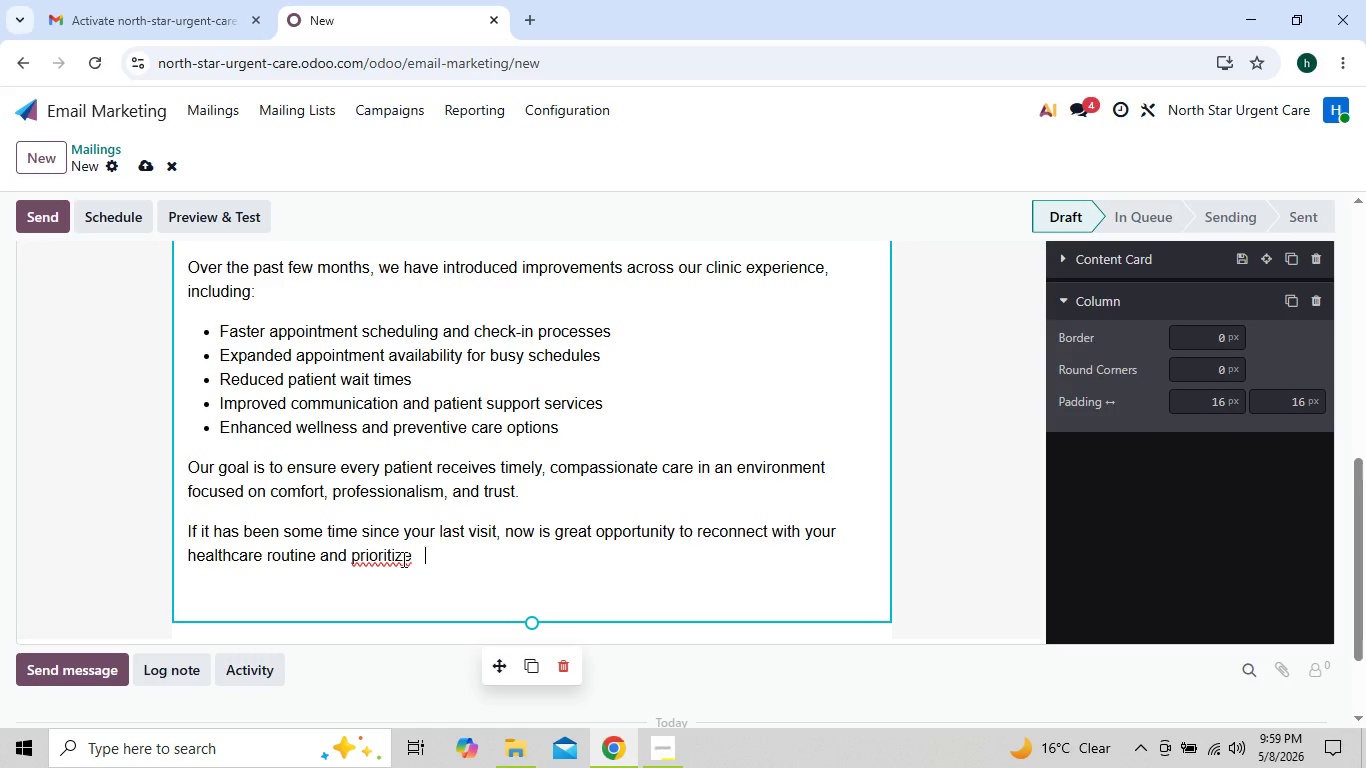 
right_click([394, 548])
 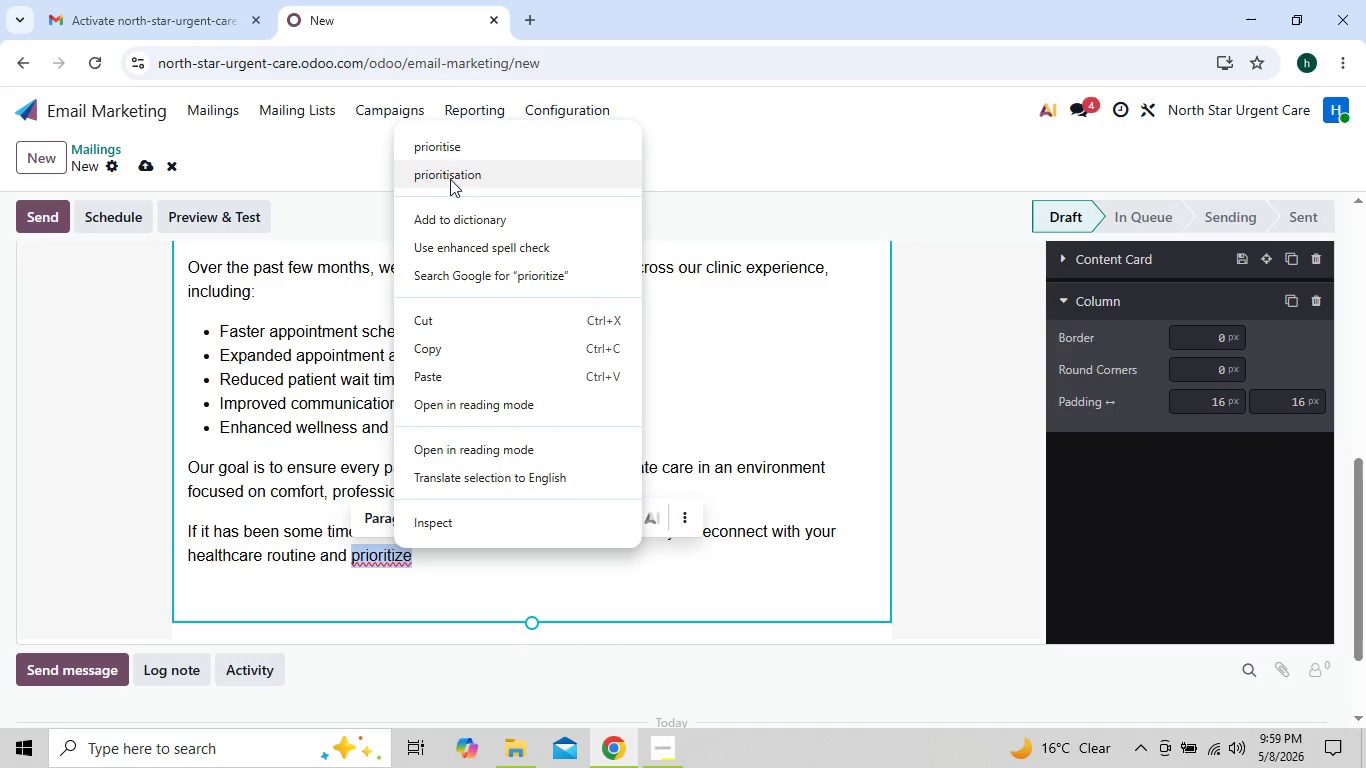 
left_click([470, 155])
 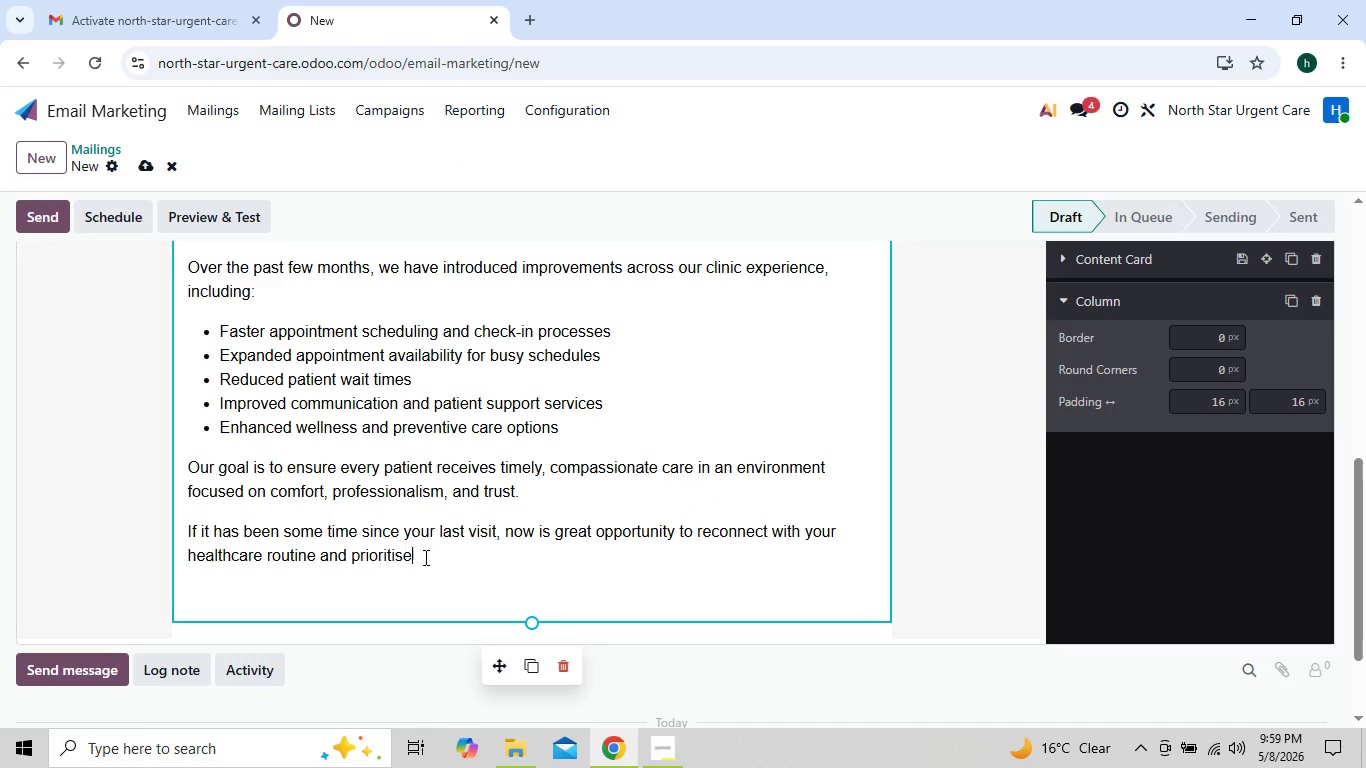 
key(Space)
 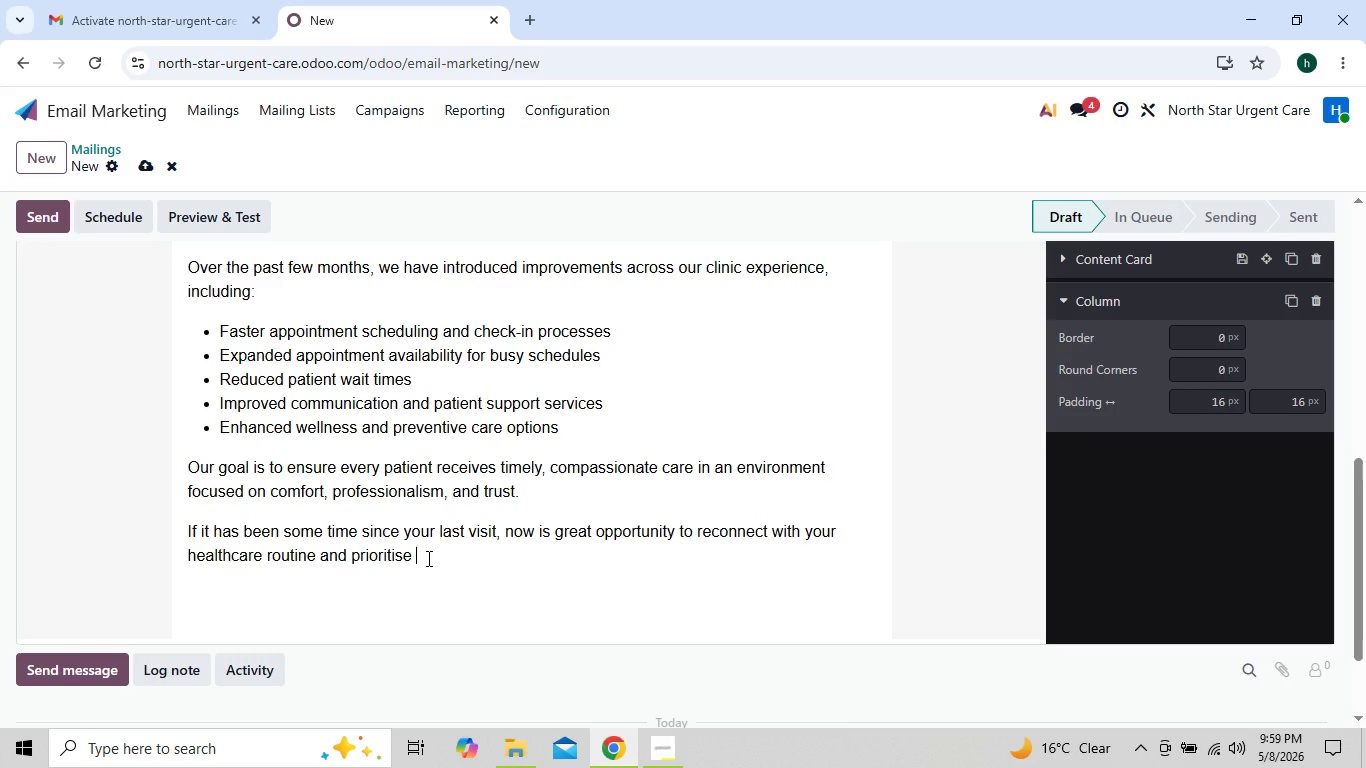 
type(prevenive care)
 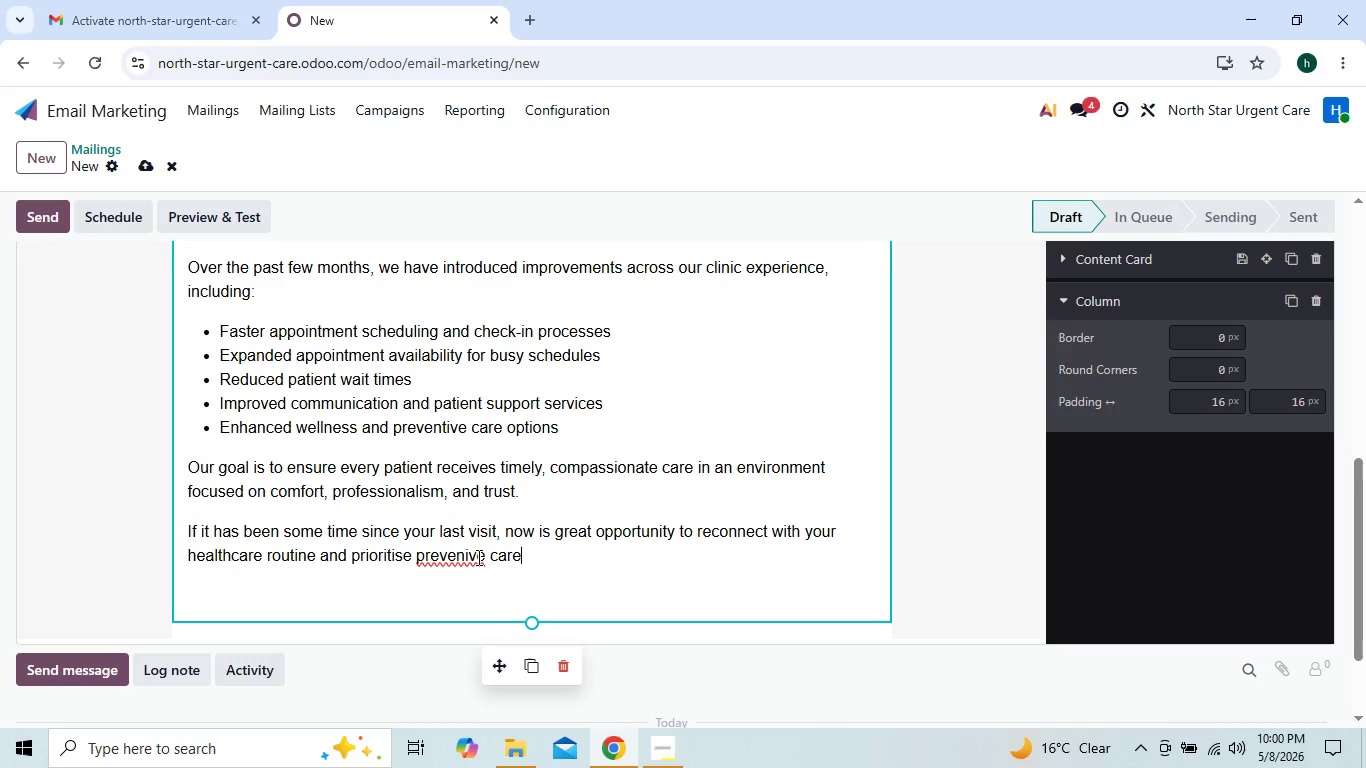 
wait(7.16)
 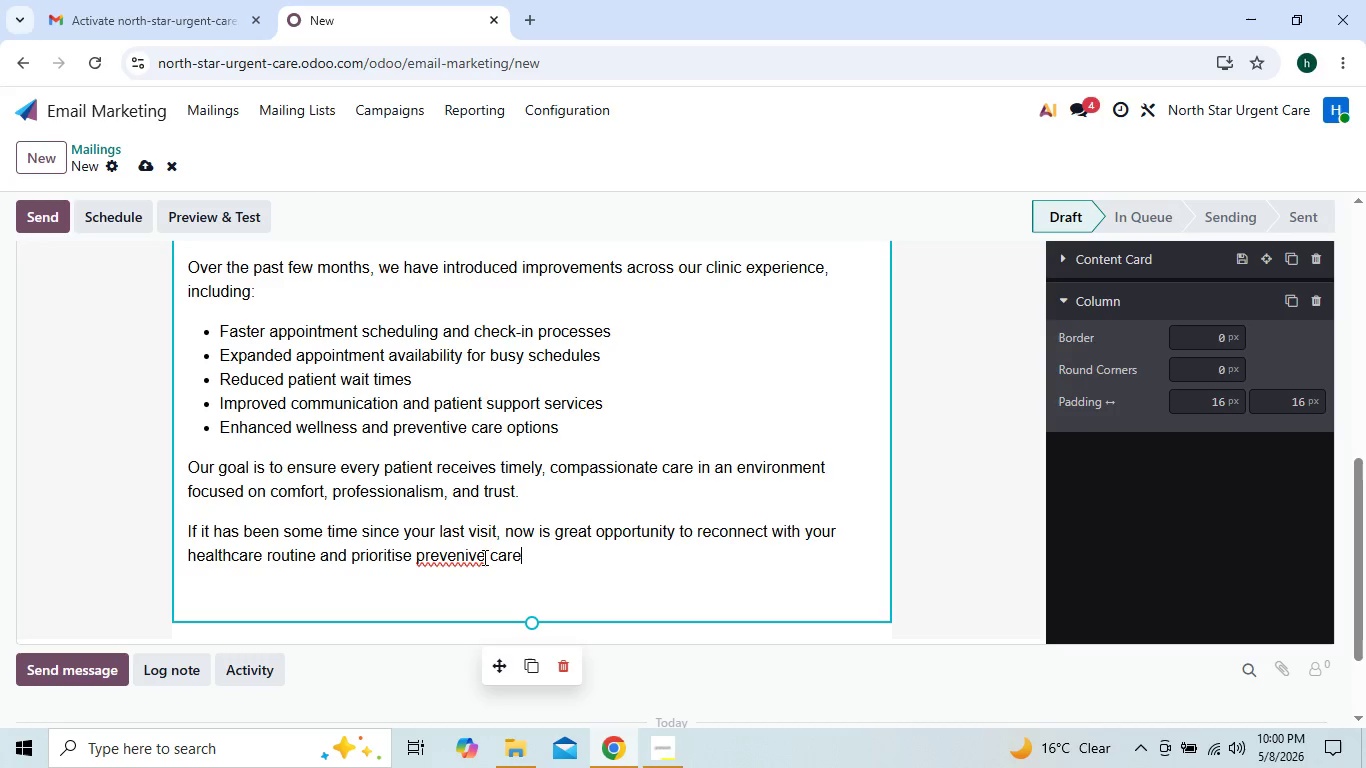 
left_click([465, 550])
 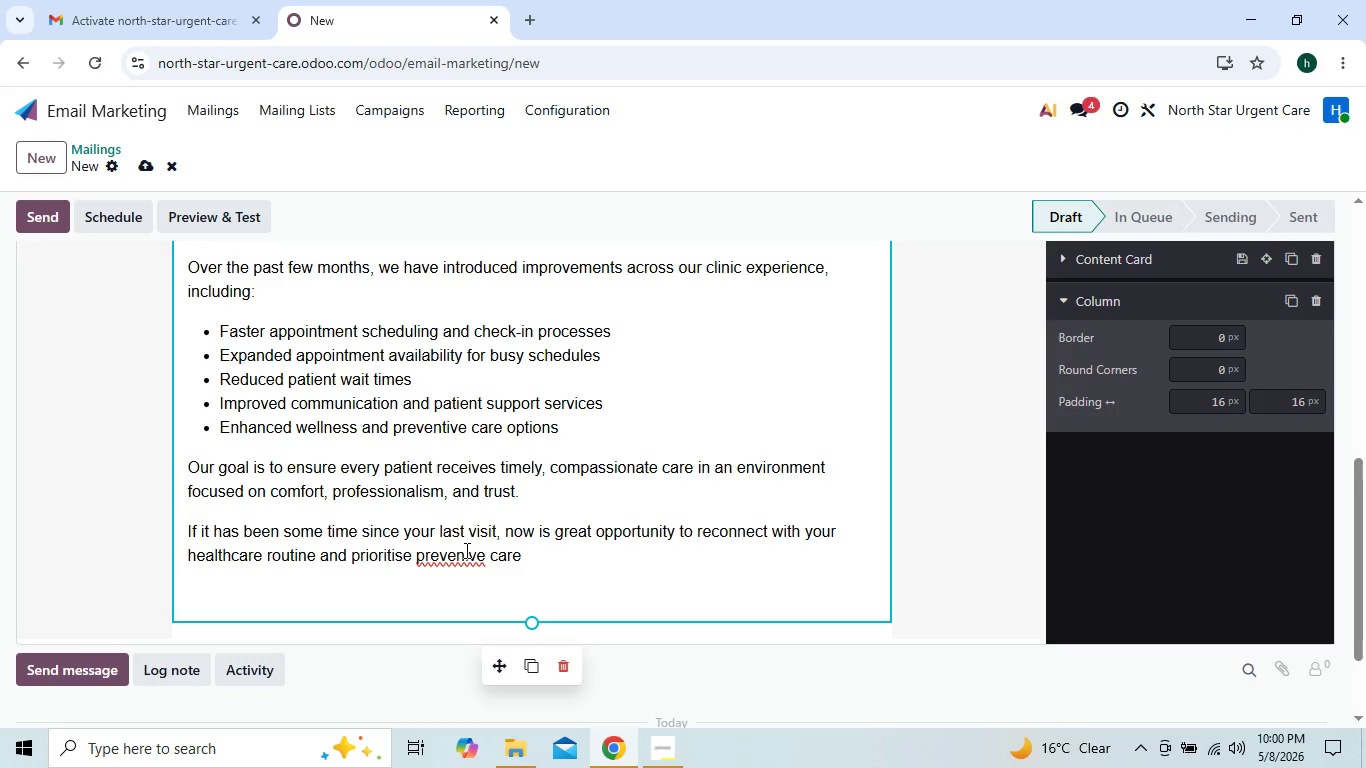 
key(T)
 